 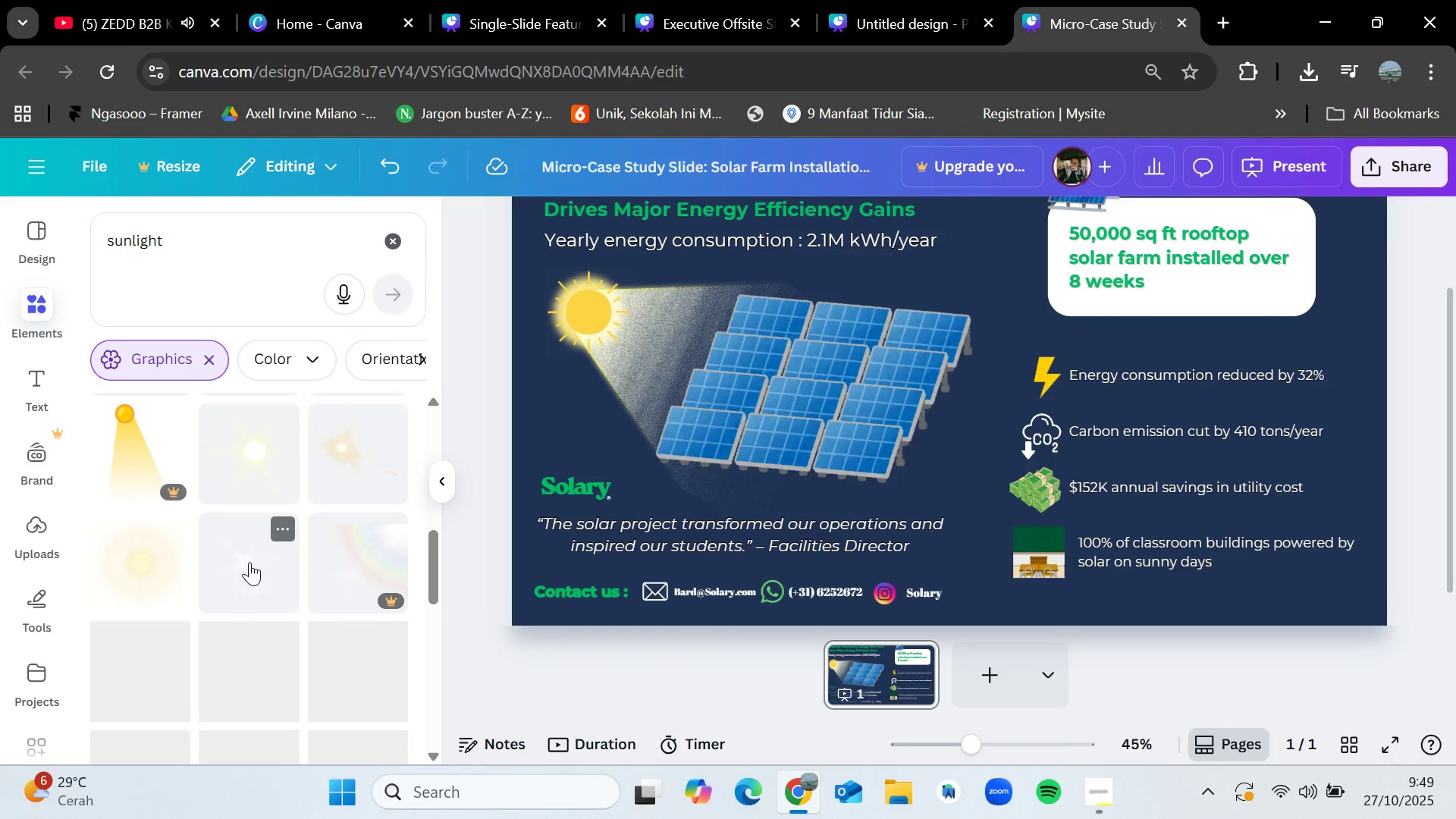 
scroll: coordinate [259, 598], scroll_direction: down, amount: 5.0
 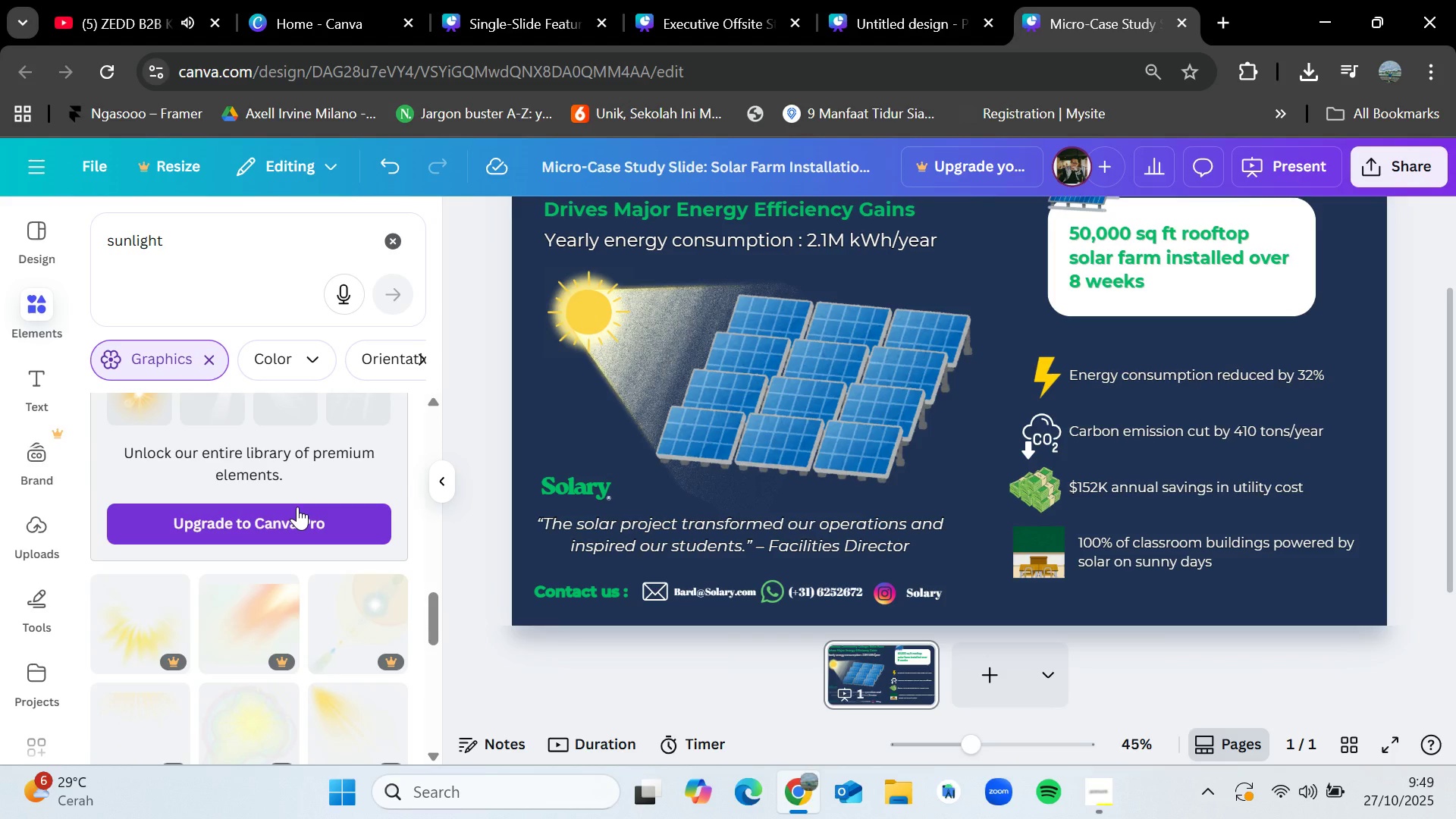 
wait(7.23)
 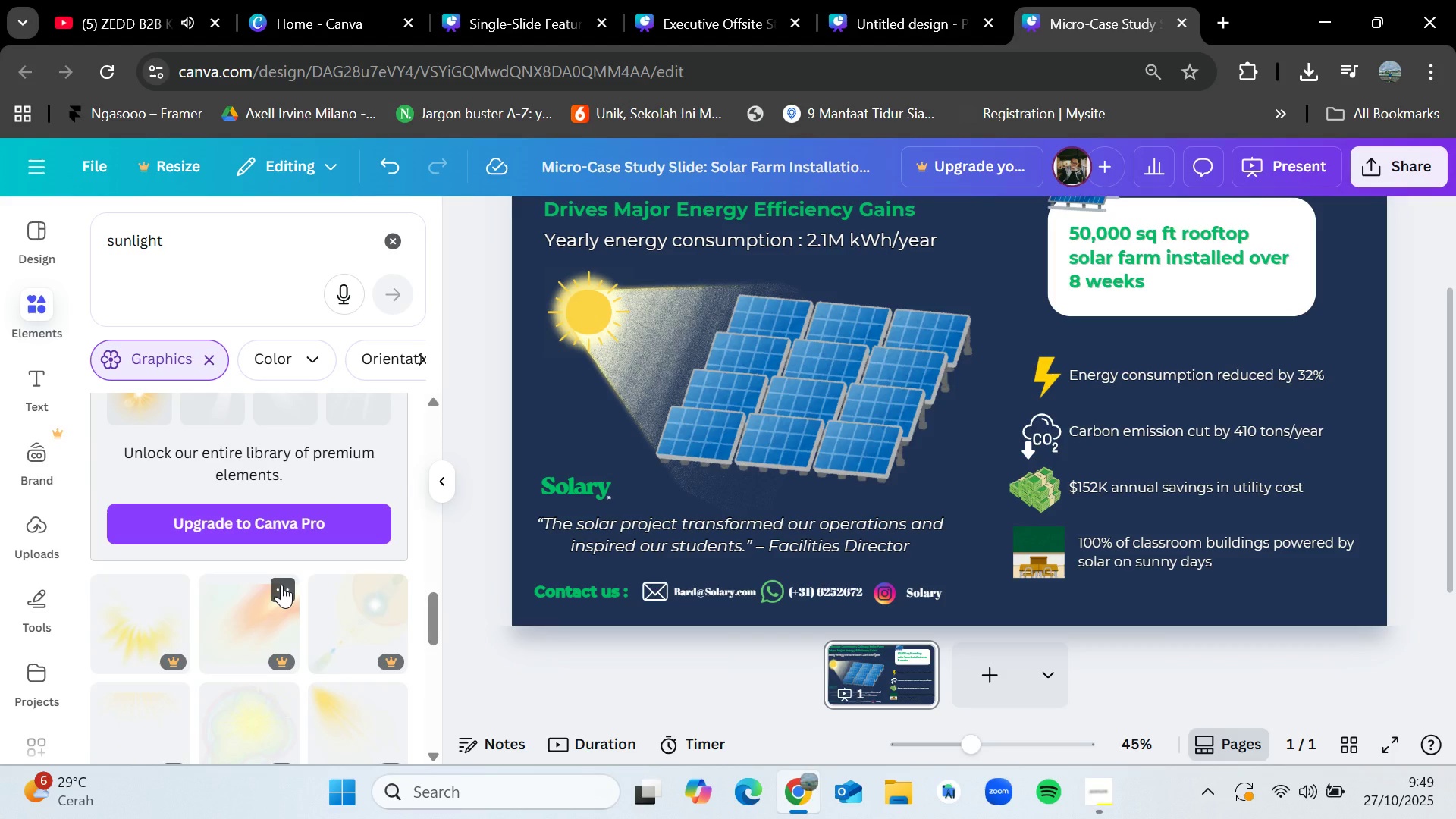 
scroll: coordinate [266, 520], scroll_direction: down, amount: 8.0
 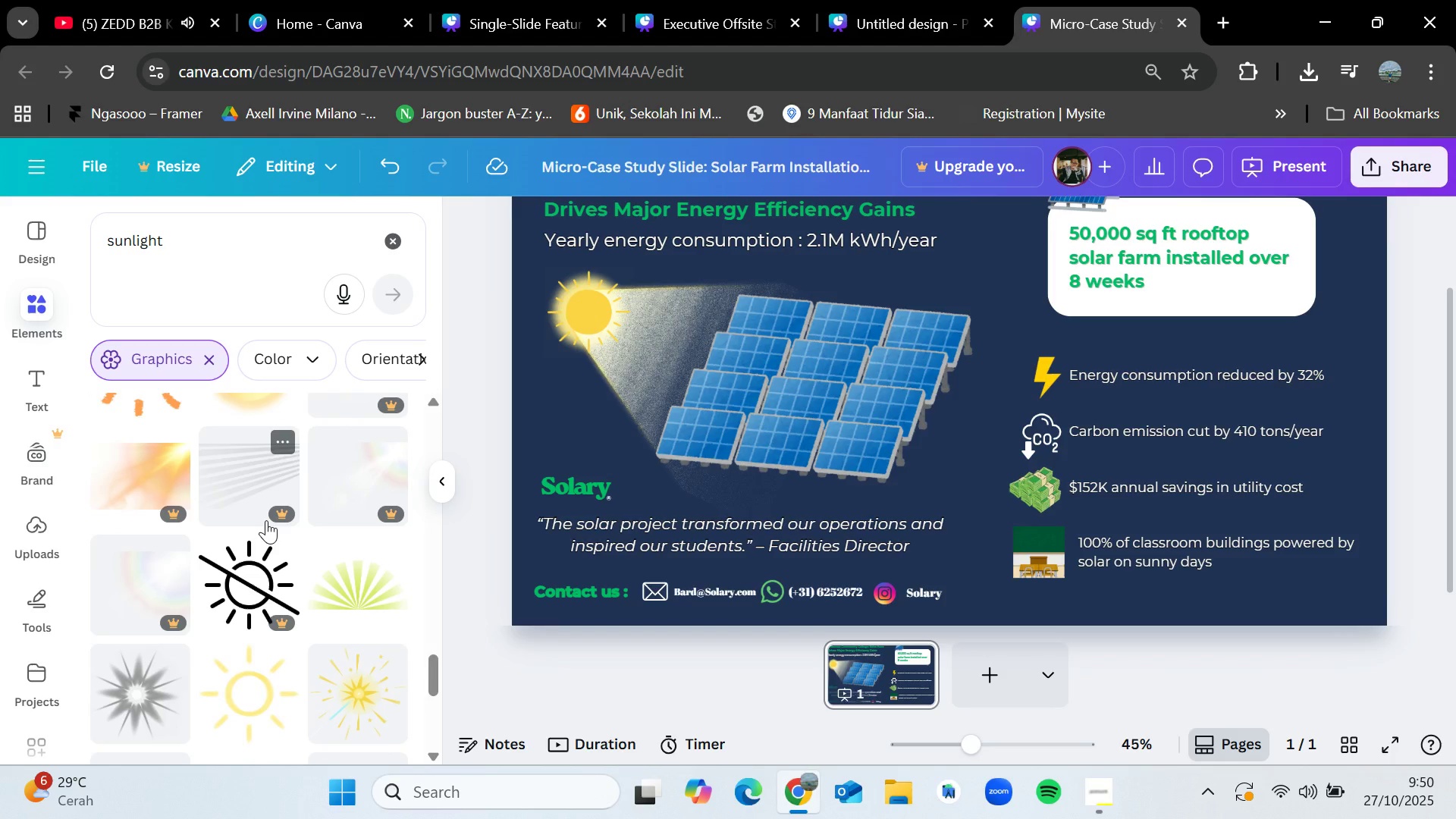 
wait(14.93)
 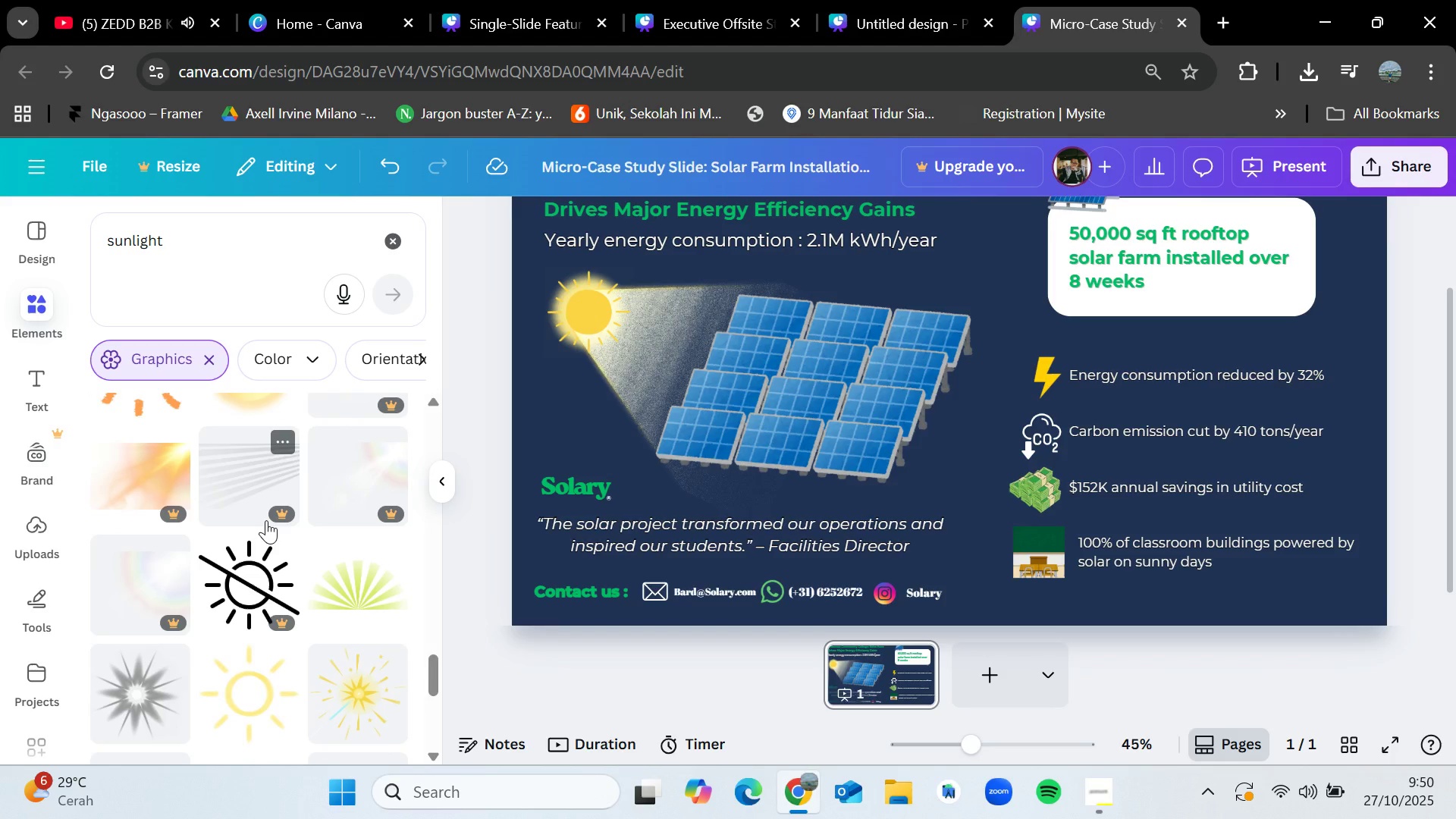 
scroll: coordinate [300, 474], scroll_direction: down, amount: 4.0
 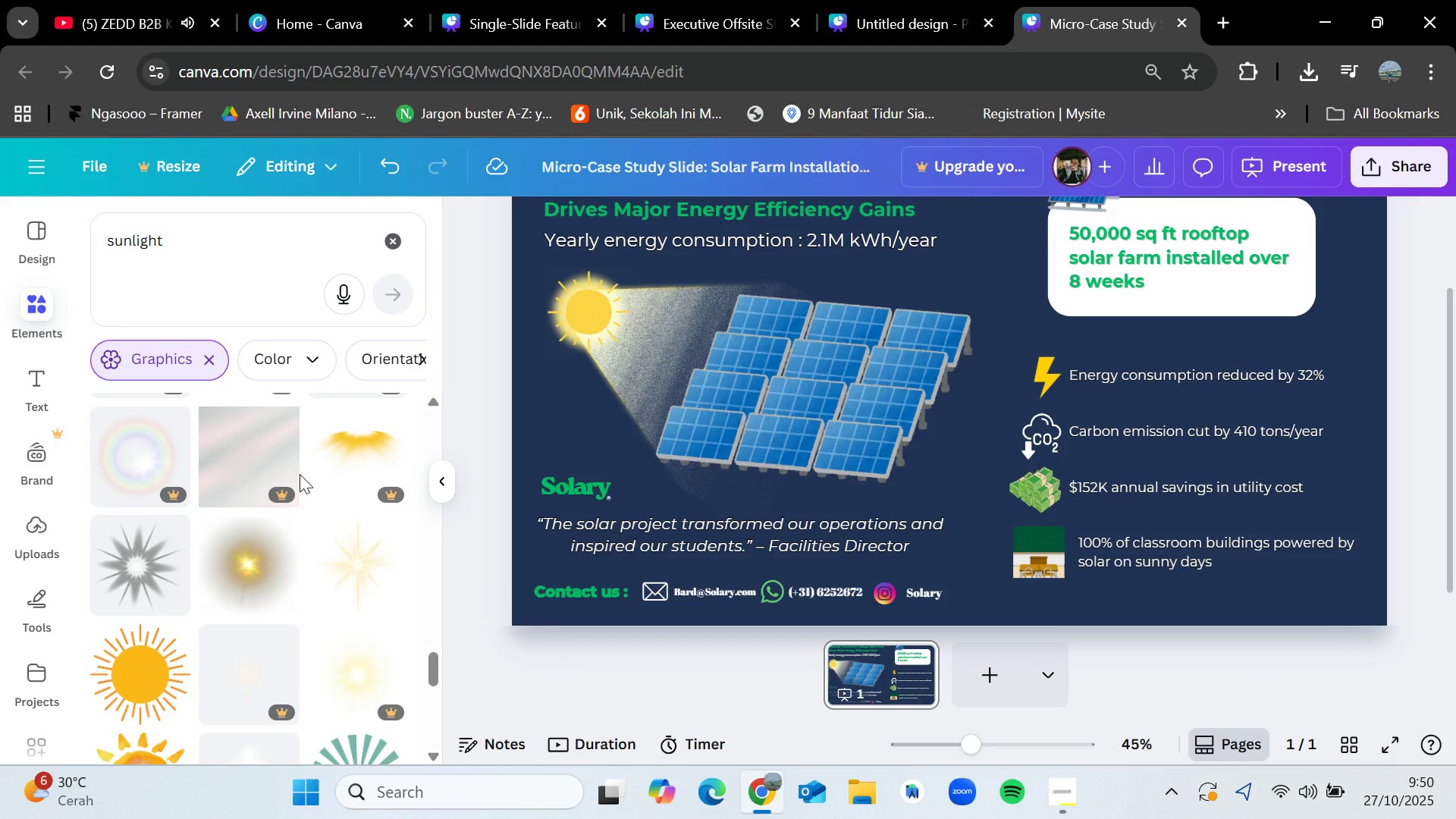 
wait(5.59)
 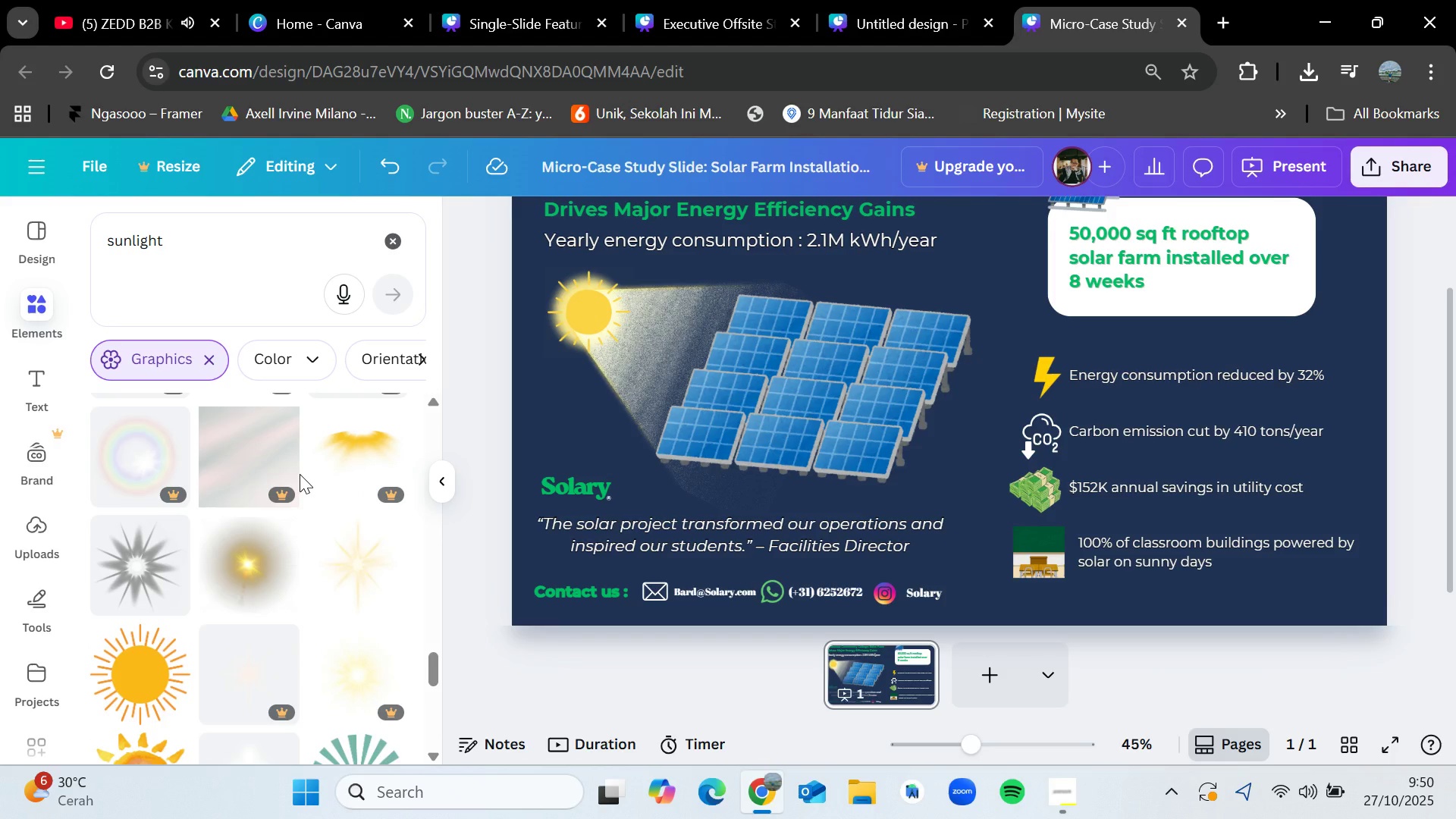 
scroll: coordinate [280, 574], scroll_direction: down, amount: 1.0
 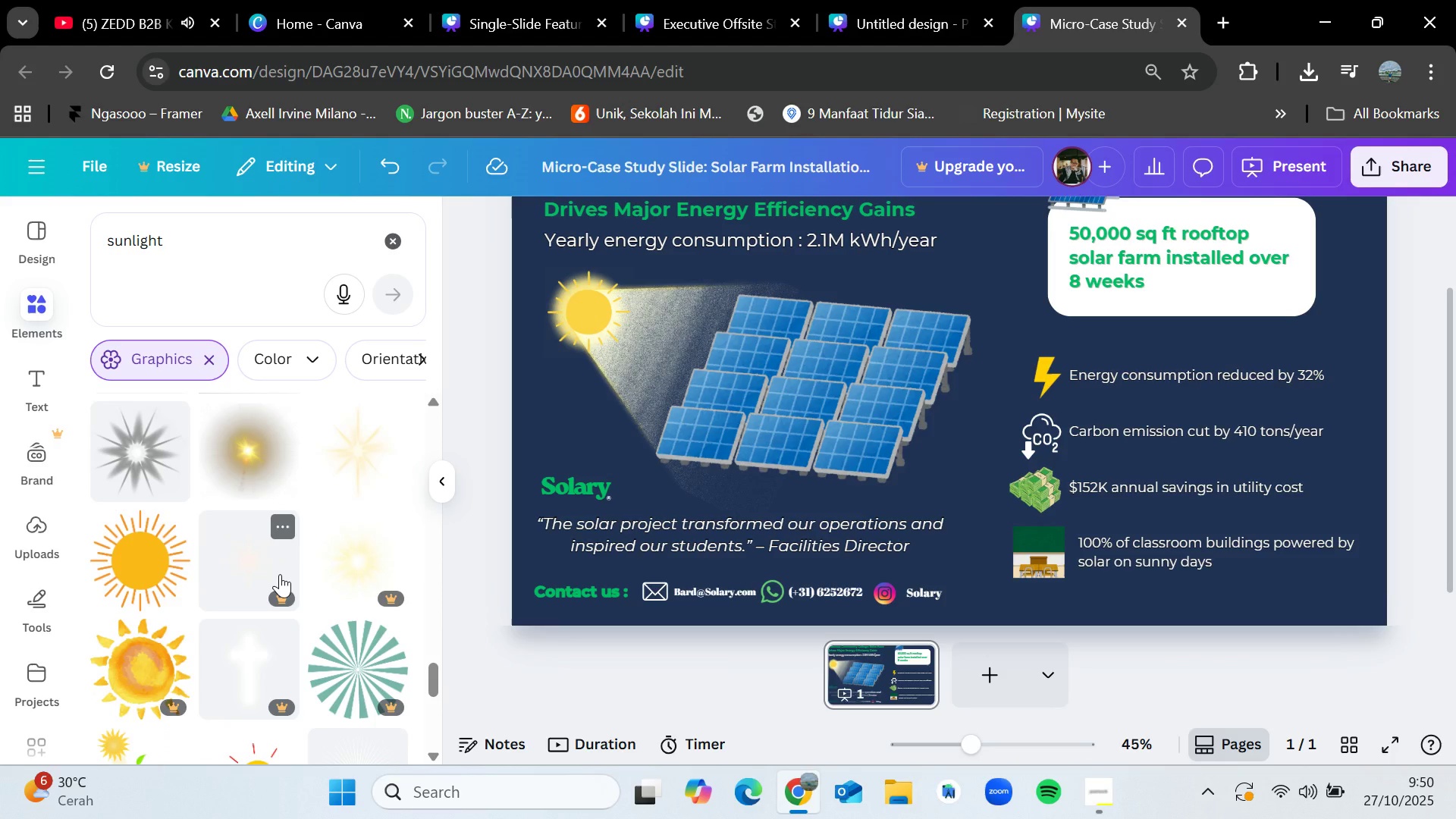 
wait(13.06)
 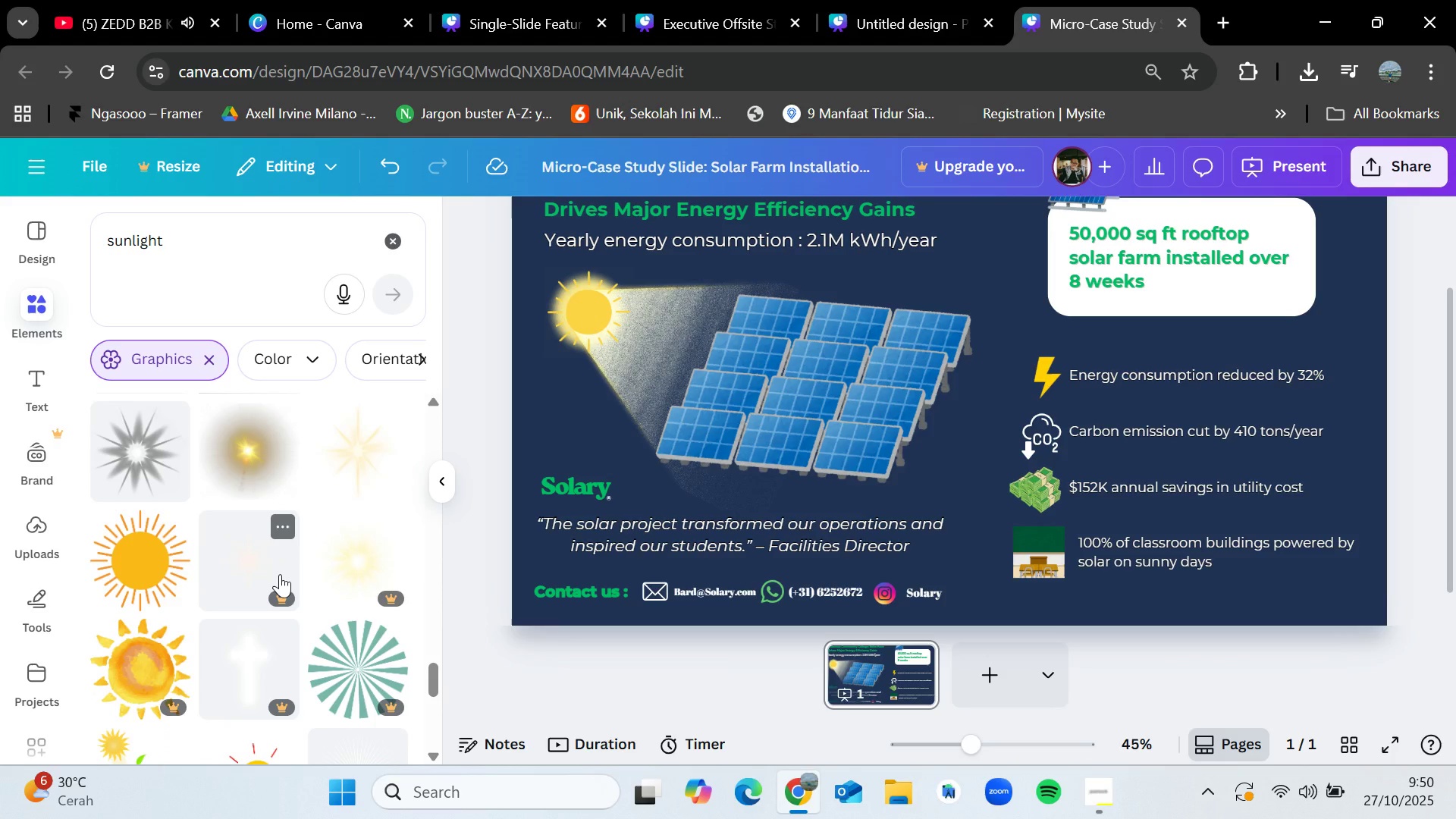 
scroll: coordinate [303, 592], scroll_direction: down, amount: 11.0
 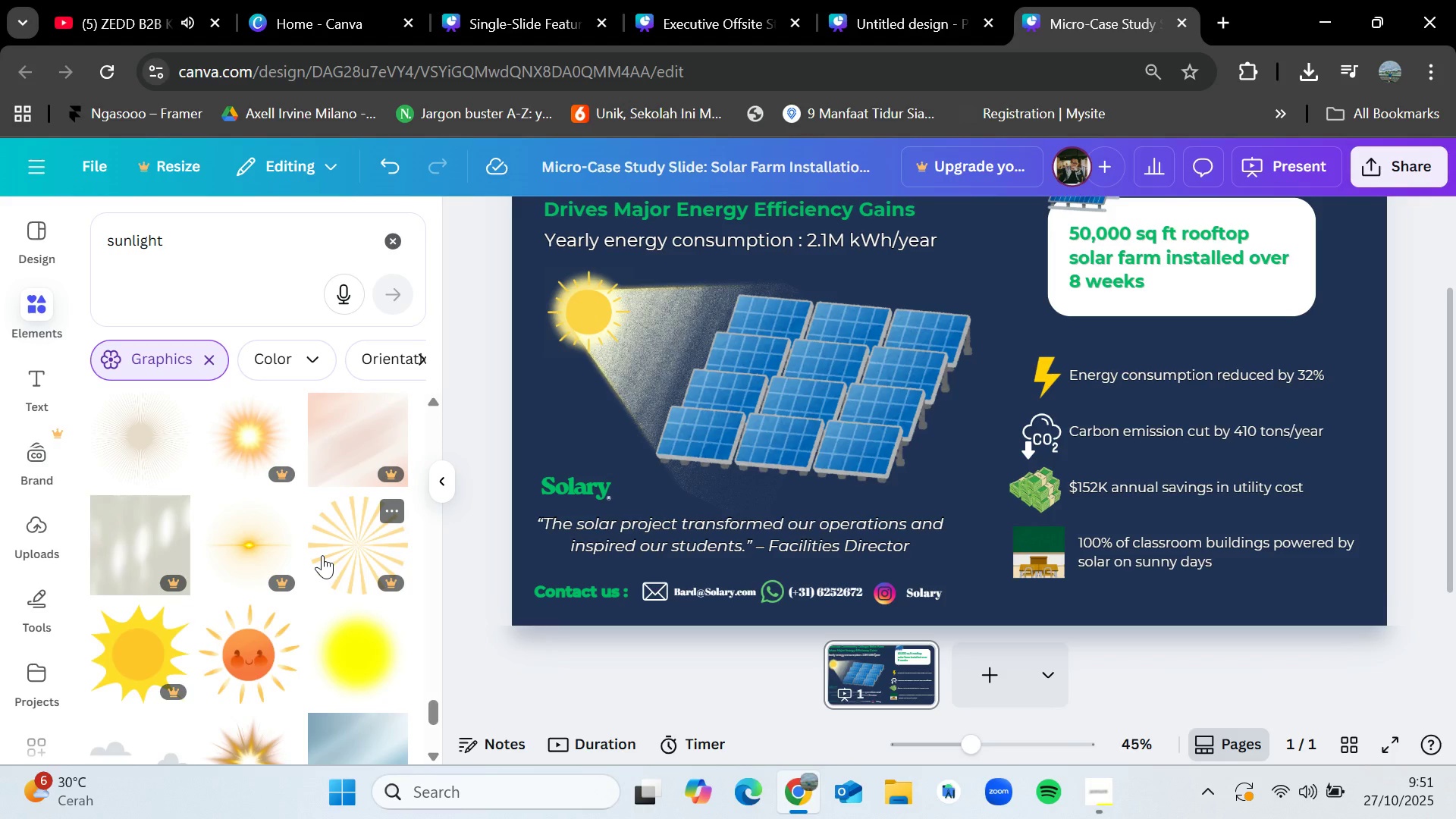 
wait(19.48)
 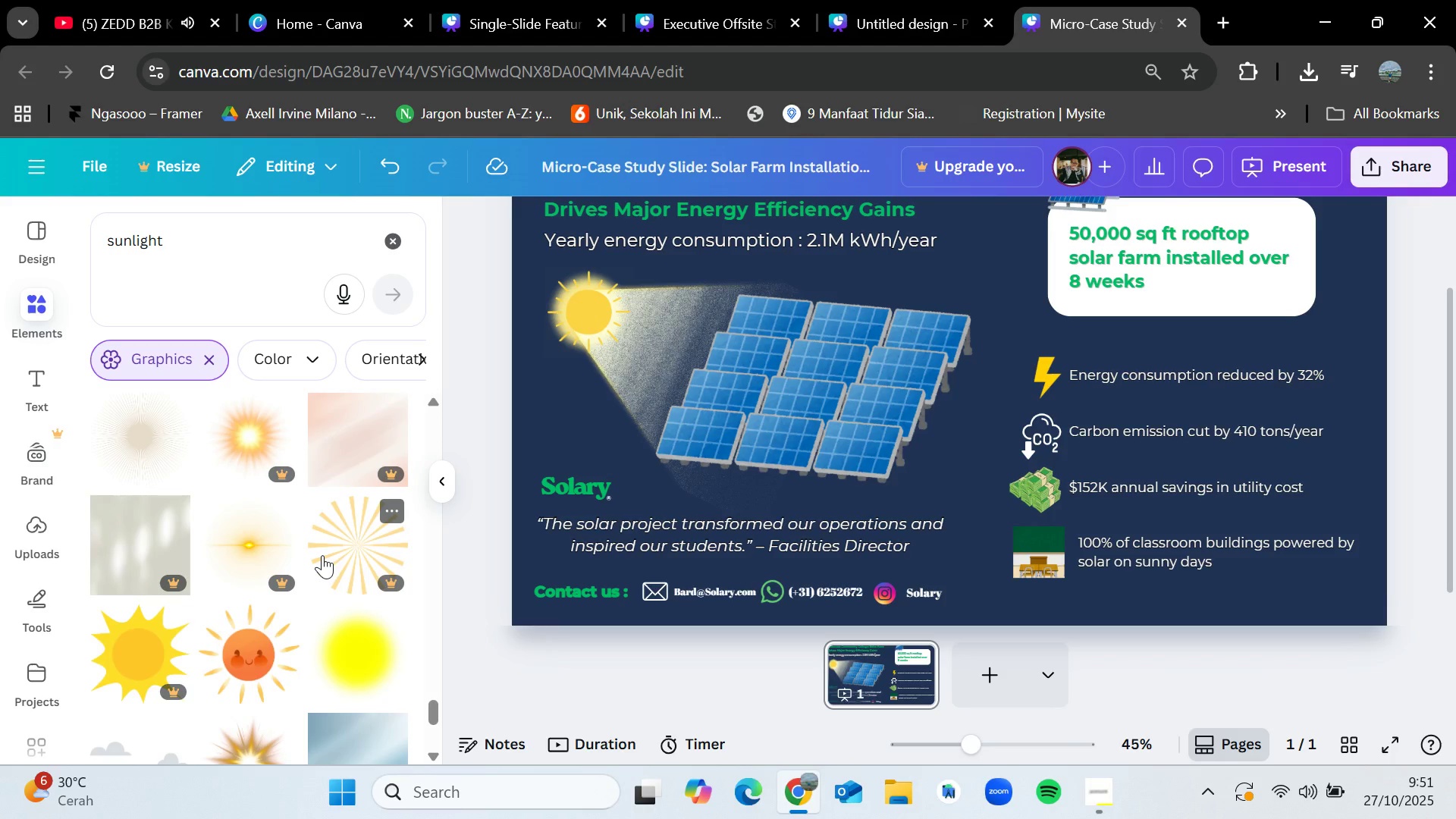 
scroll: coordinate [219, 551], scroll_direction: down, amount: 6.0
 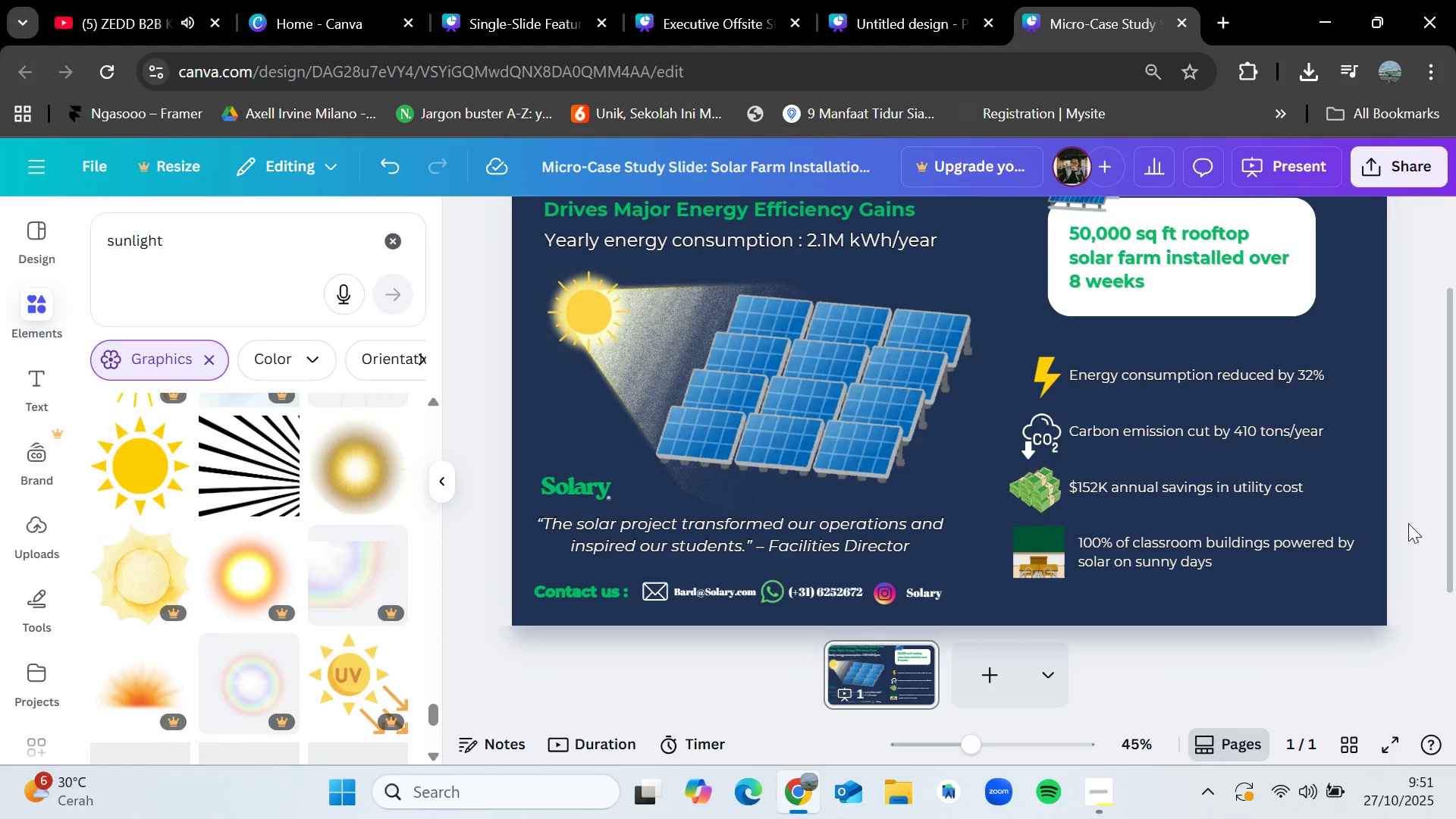 
left_click([1417, 520])
 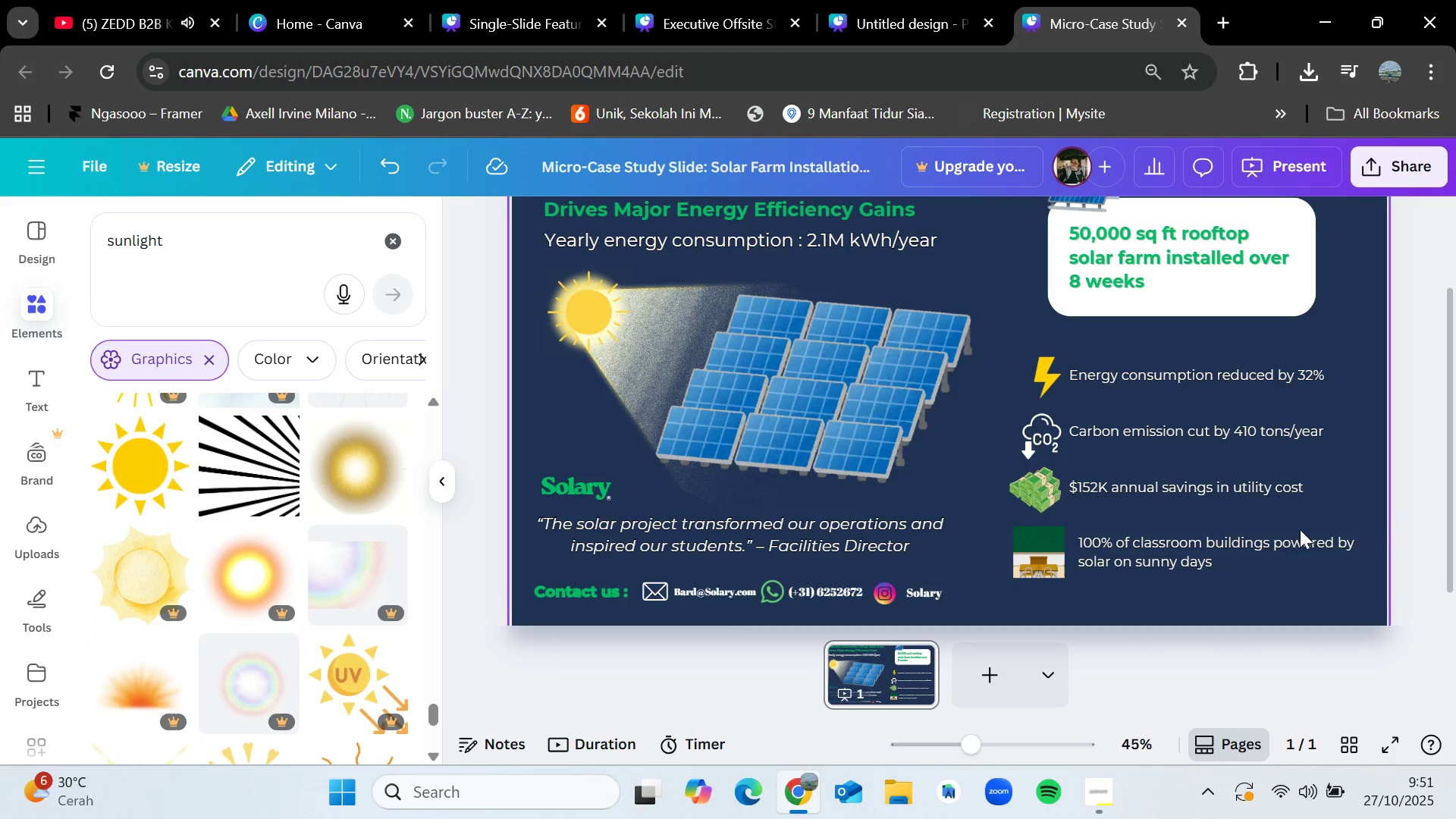 
left_click([1095, 563])
 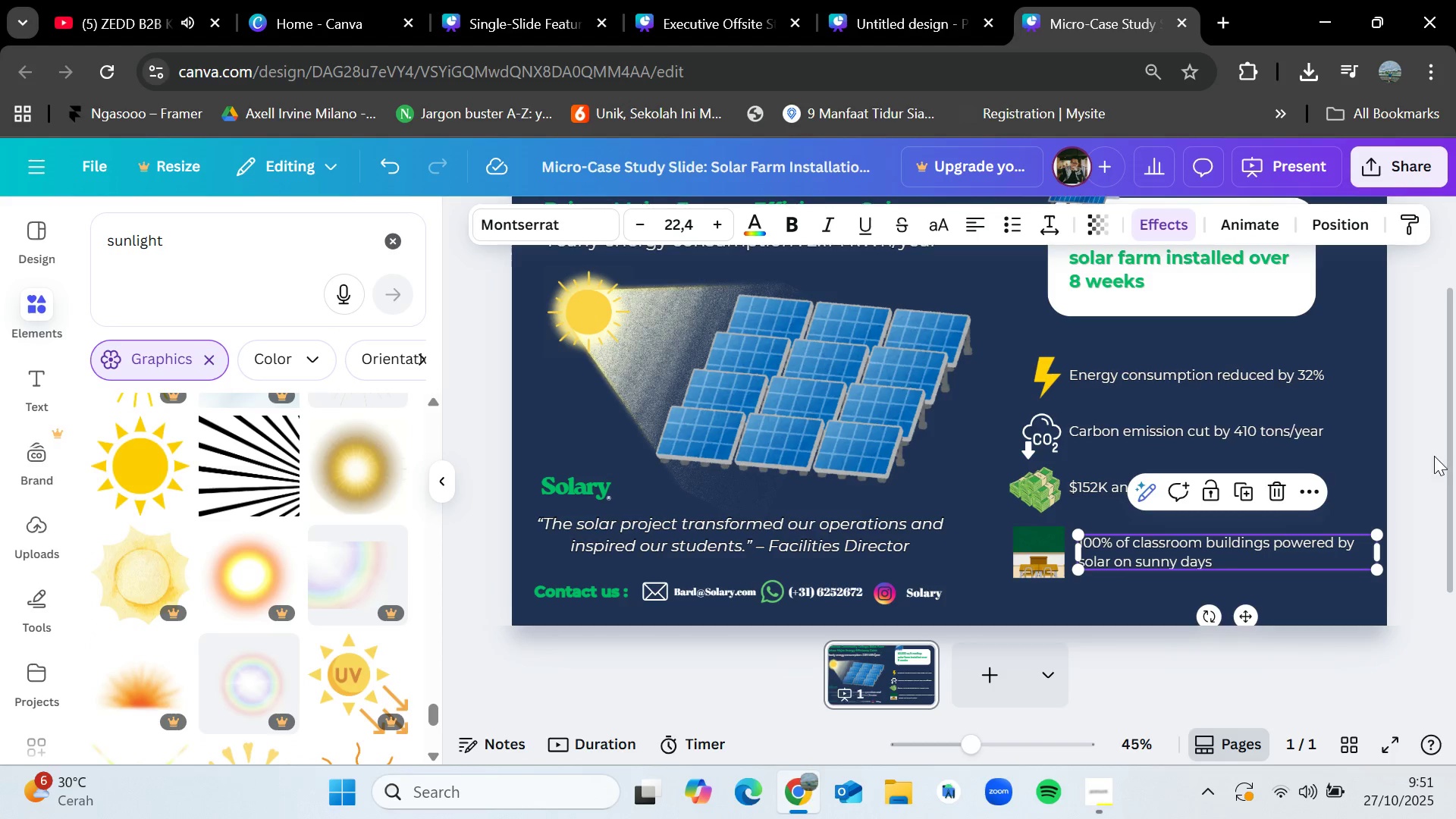 
left_click([1436, 453])
 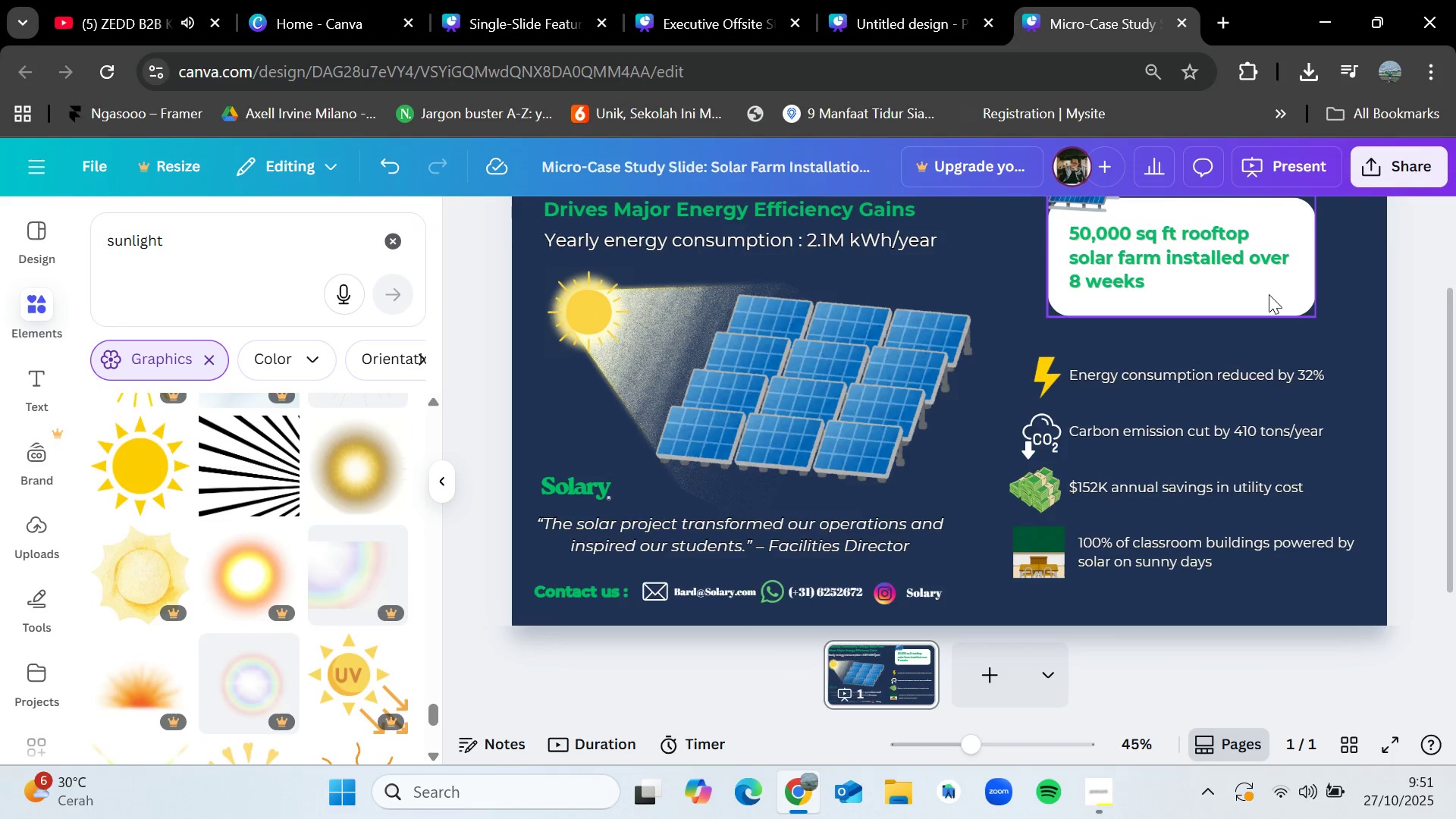 
left_click([1269, 294])
 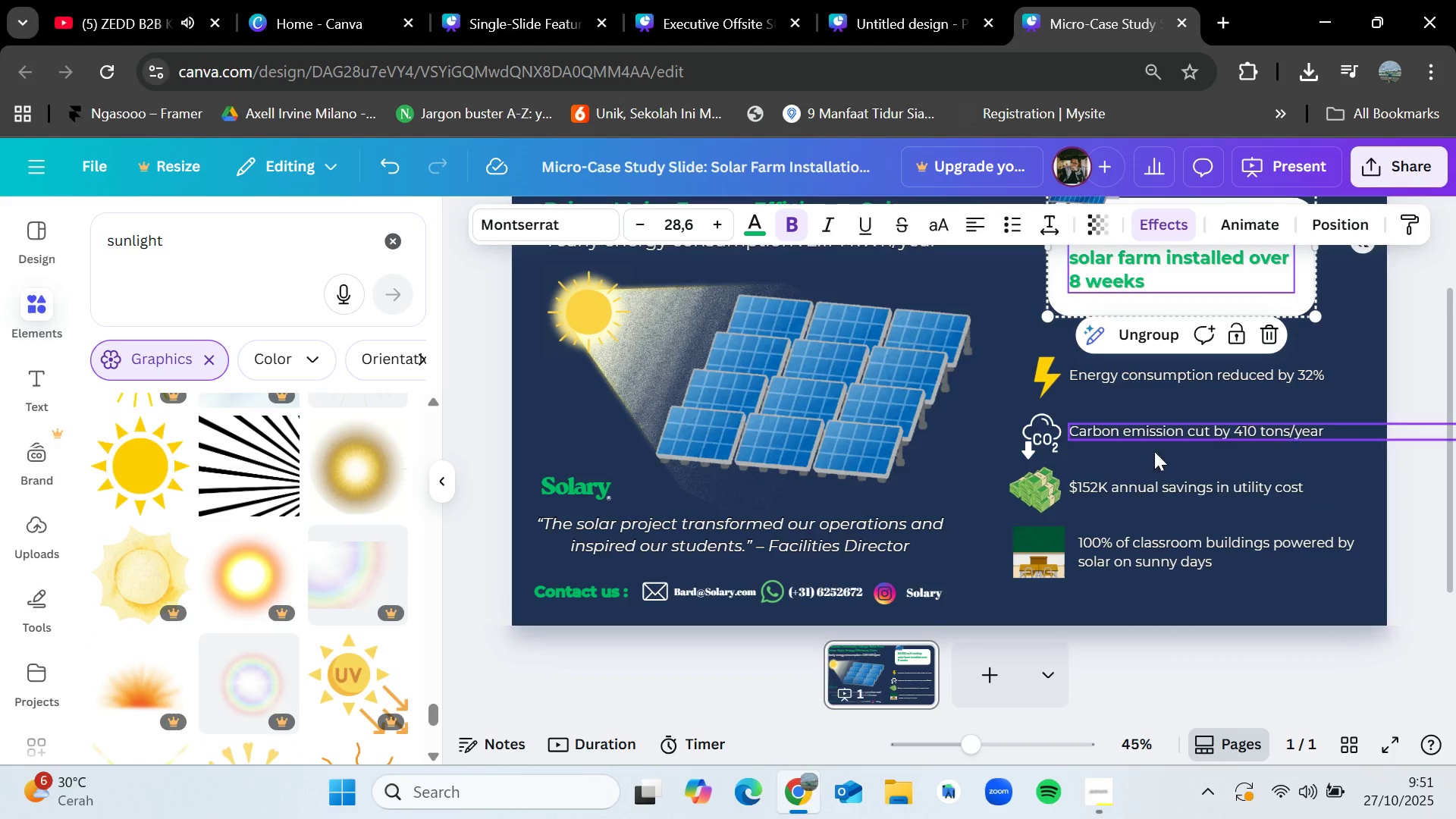 
scroll: coordinate [1003, 456], scroll_direction: up, amount: 1.0
 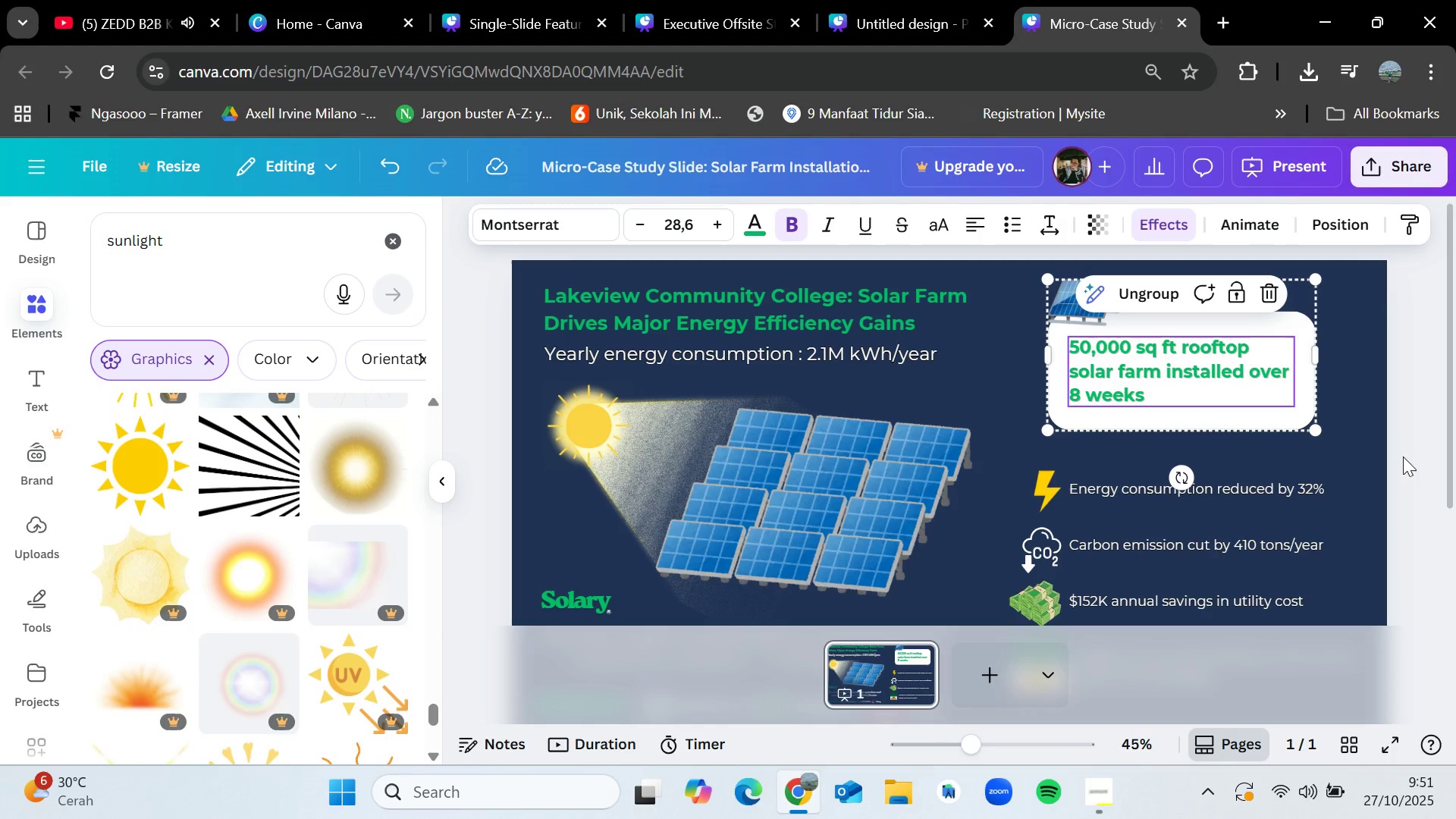 
left_click([1419, 465])
 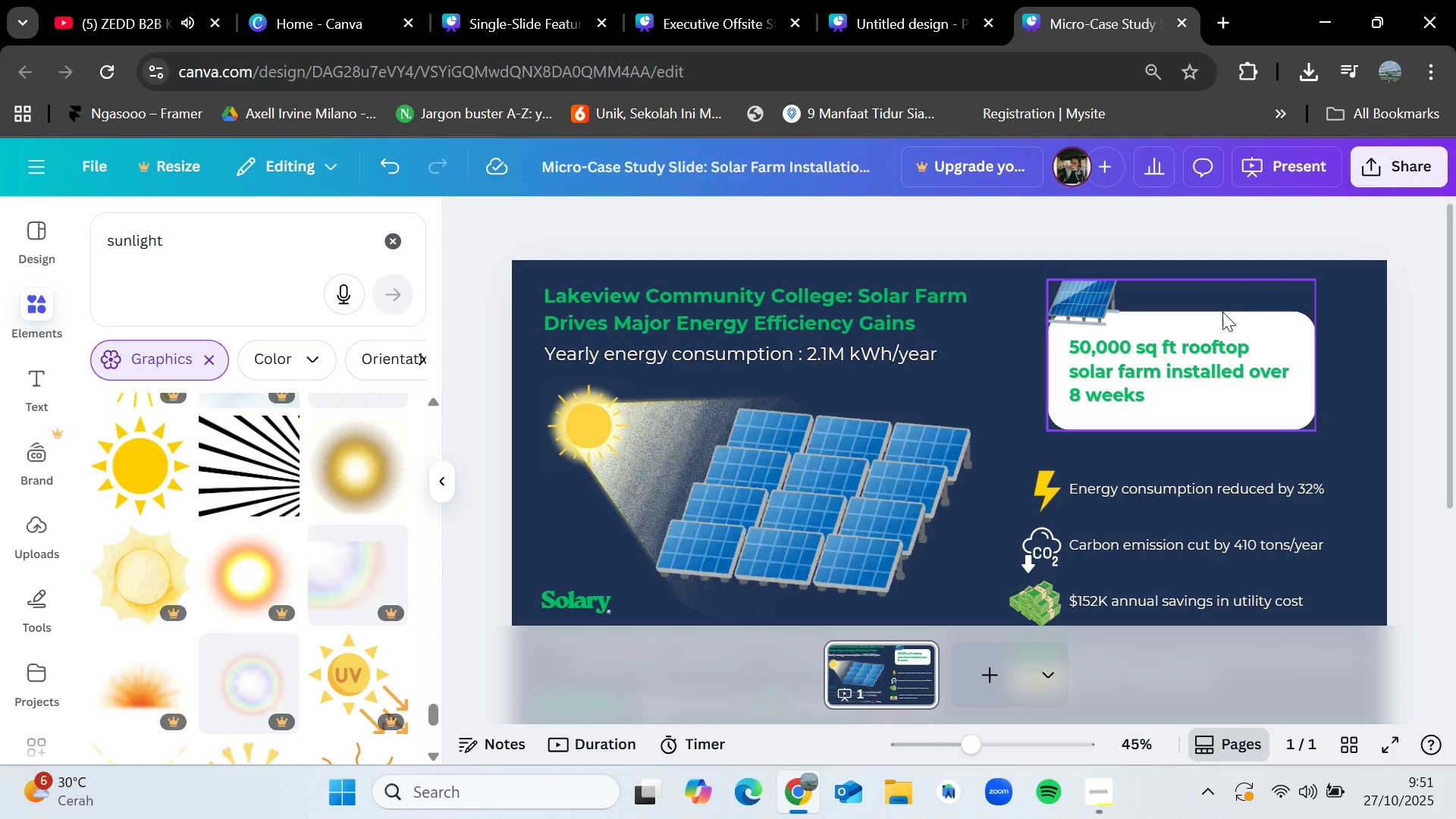 
left_click([1222, 318])
 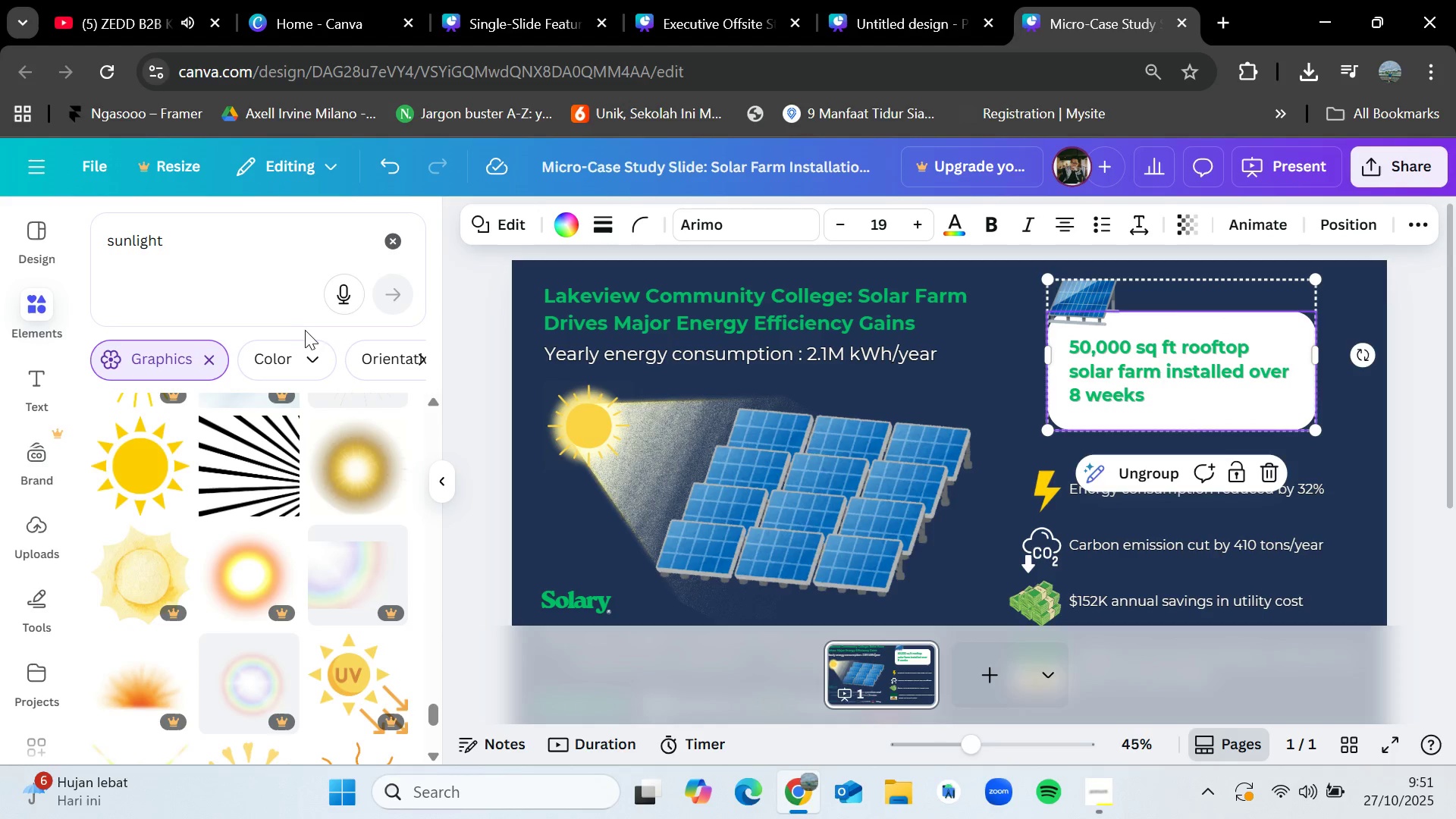 
left_click([399, 240])
 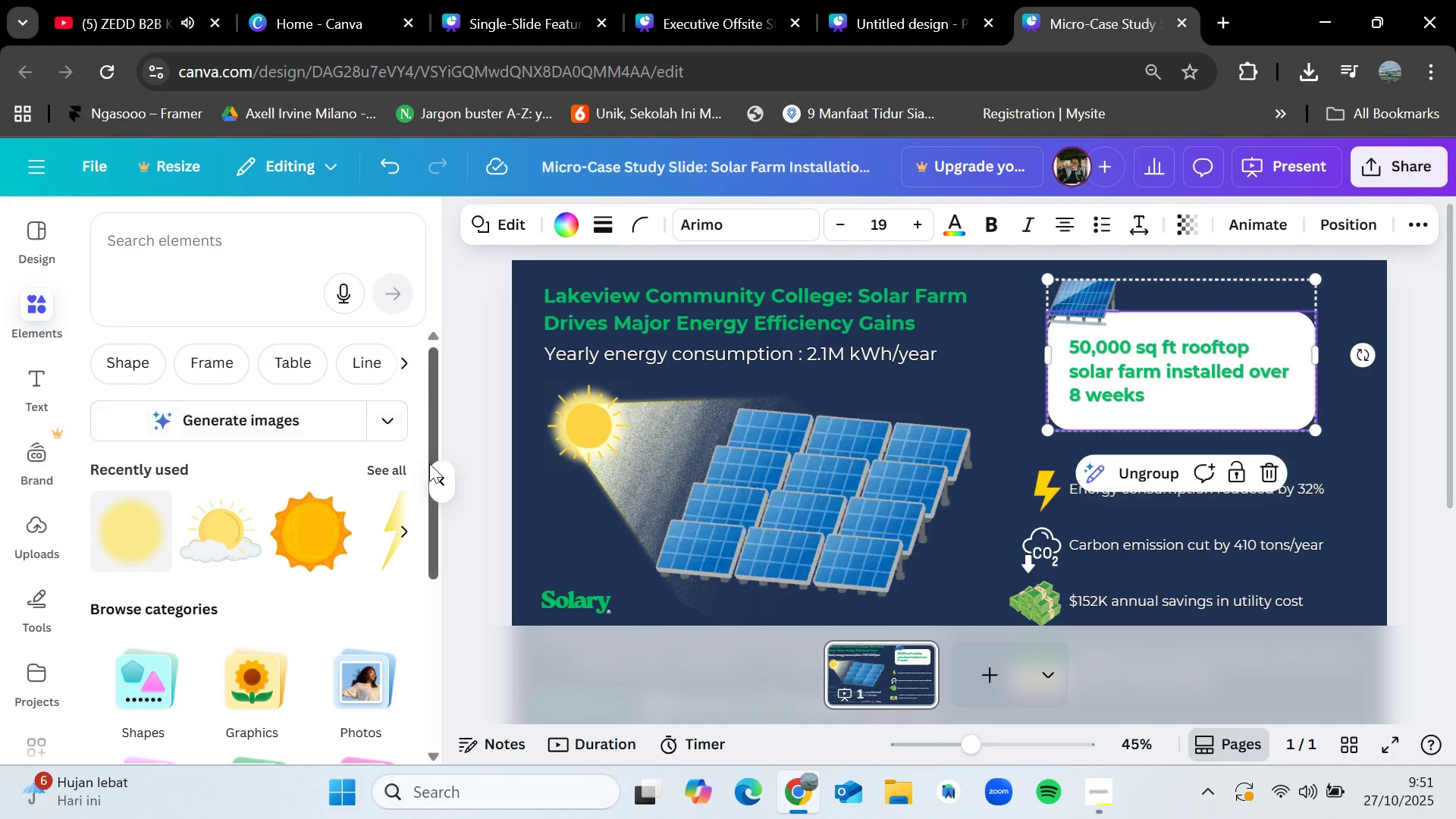 
left_click([398, 466])
 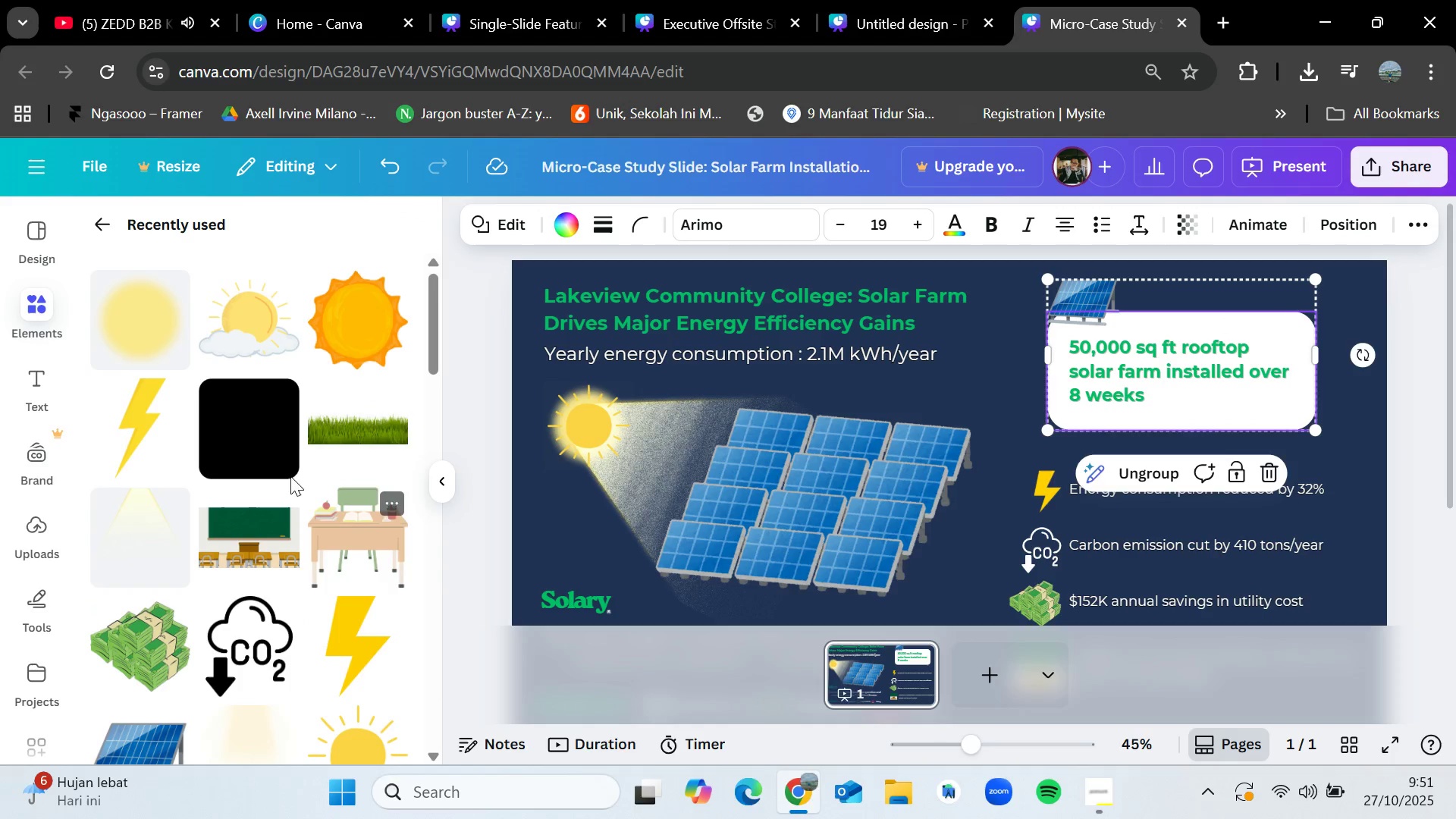 
left_click_drag(start_coordinate=[250, 416], to_coordinate=[1045, 501])
 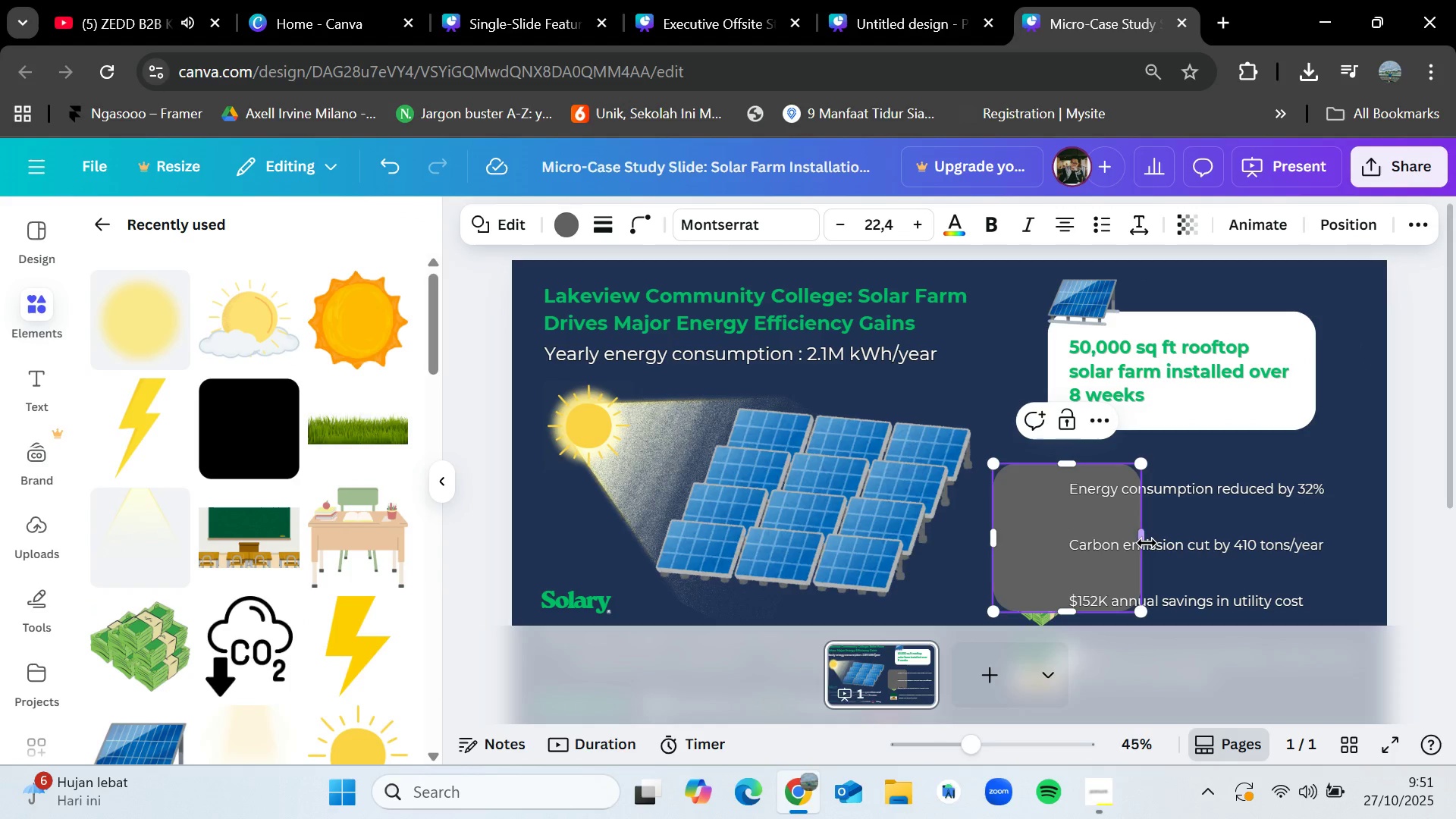 
left_click_drag(start_coordinate=[1146, 541], to_coordinate=[1352, 532])
 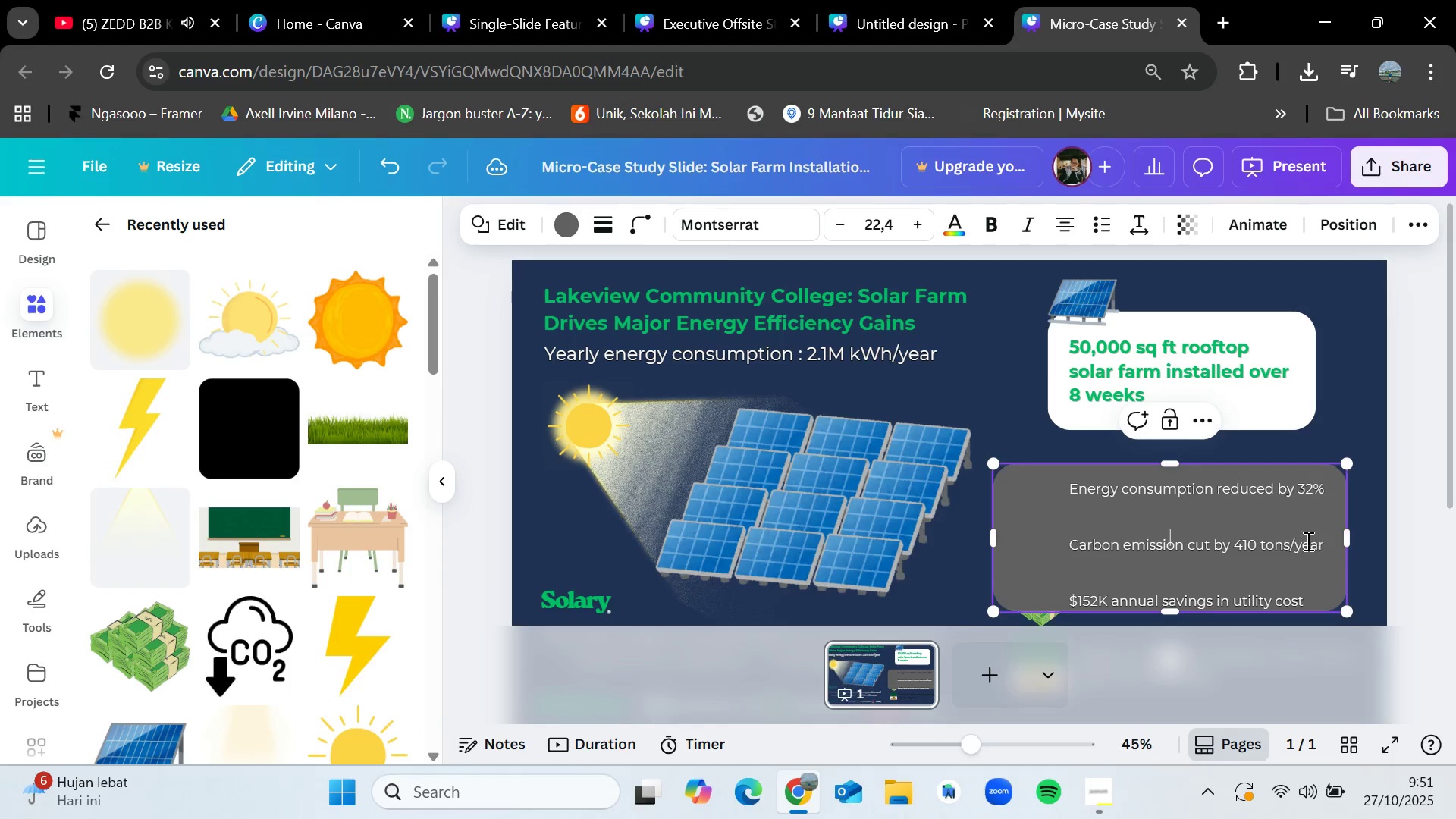 
scroll: coordinate [1307, 541], scroll_direction: down, amount: 1.0
 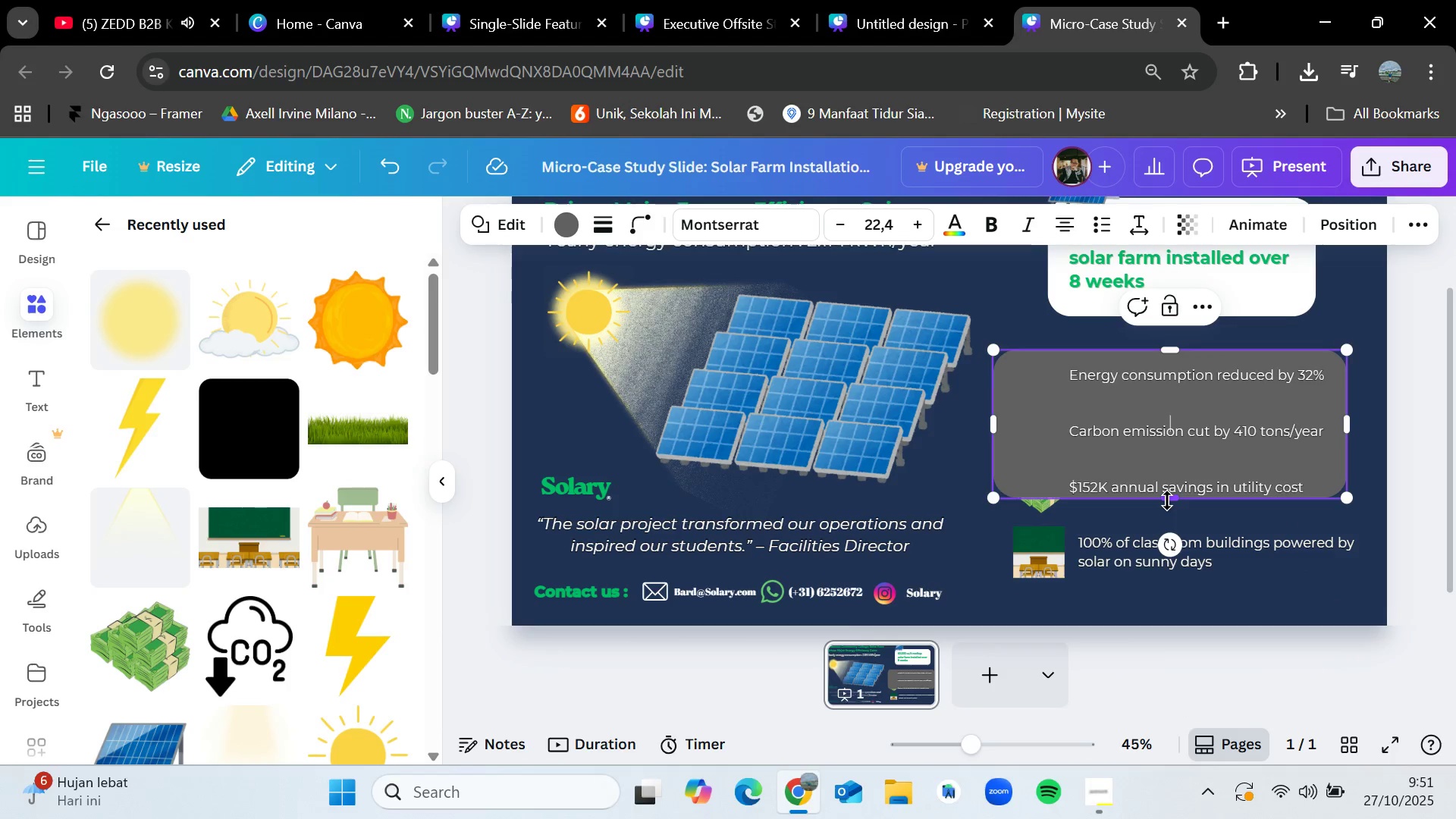 
left_click_drag(start_coordinate=[1176, 497], to_coordinate=[1181, 601])
 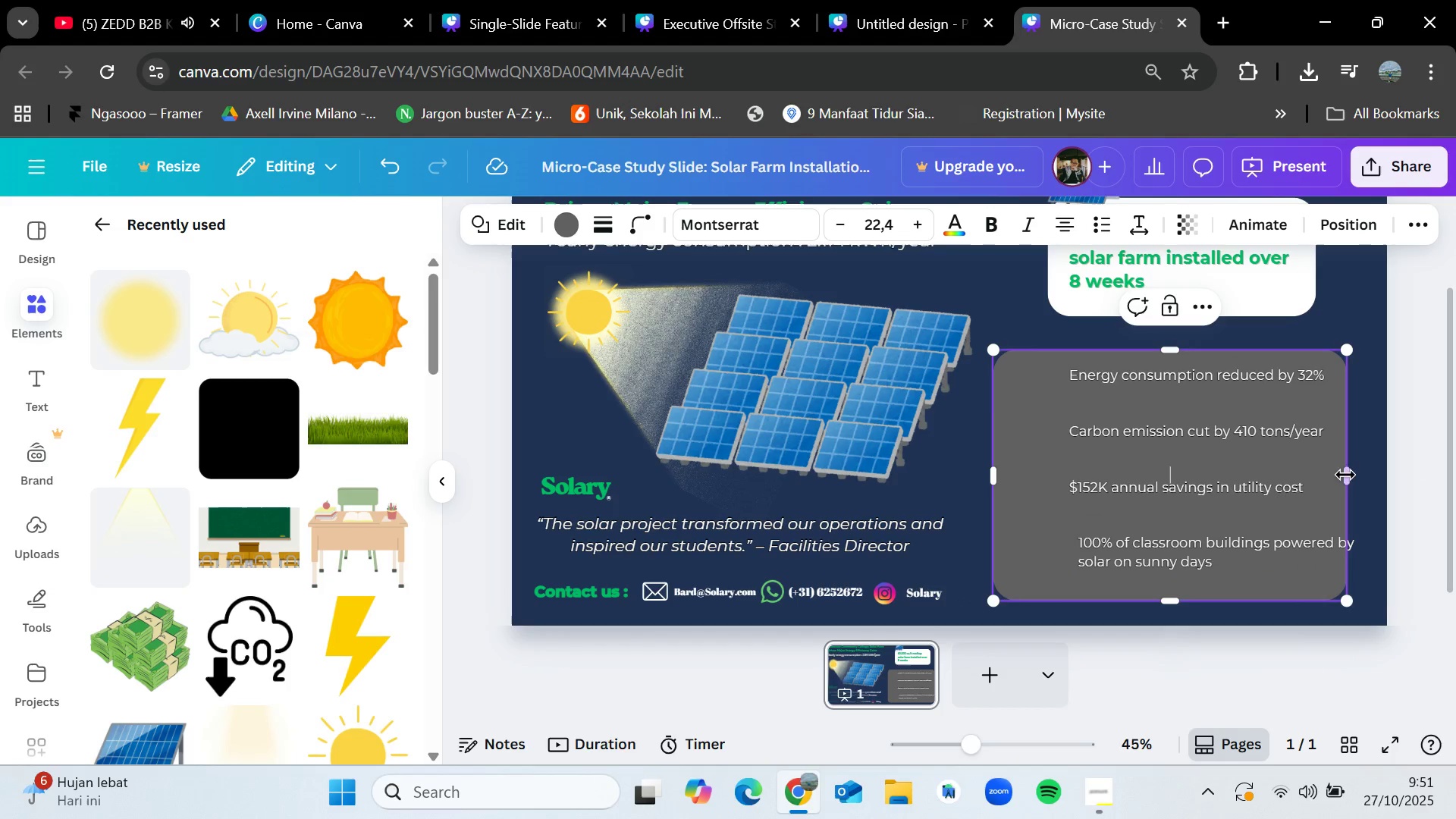 
left_click_drag(start_coordinate=[1349, 476], to_coordinate=[1369, 479])
 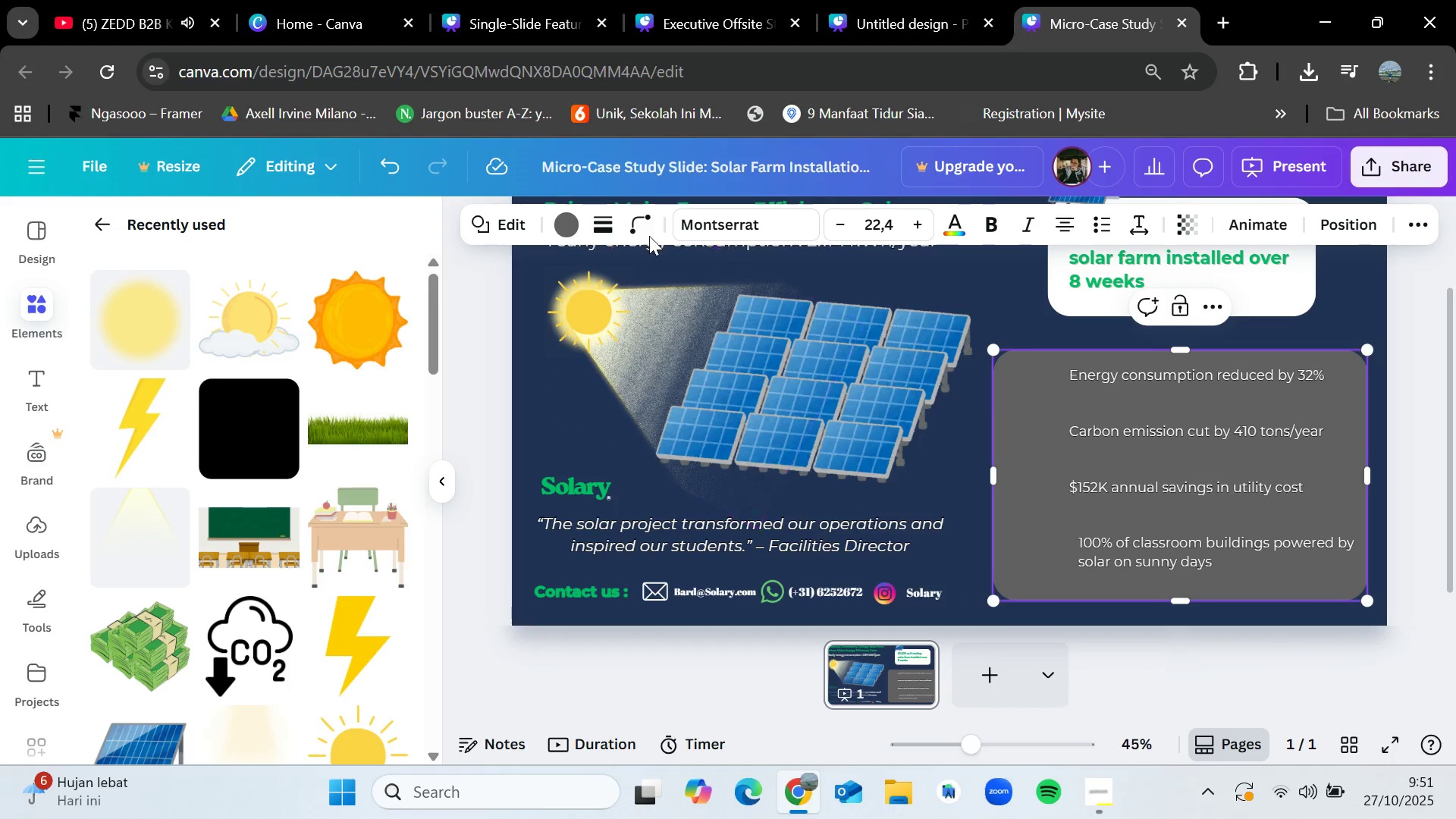 
left_click([573, 224])
 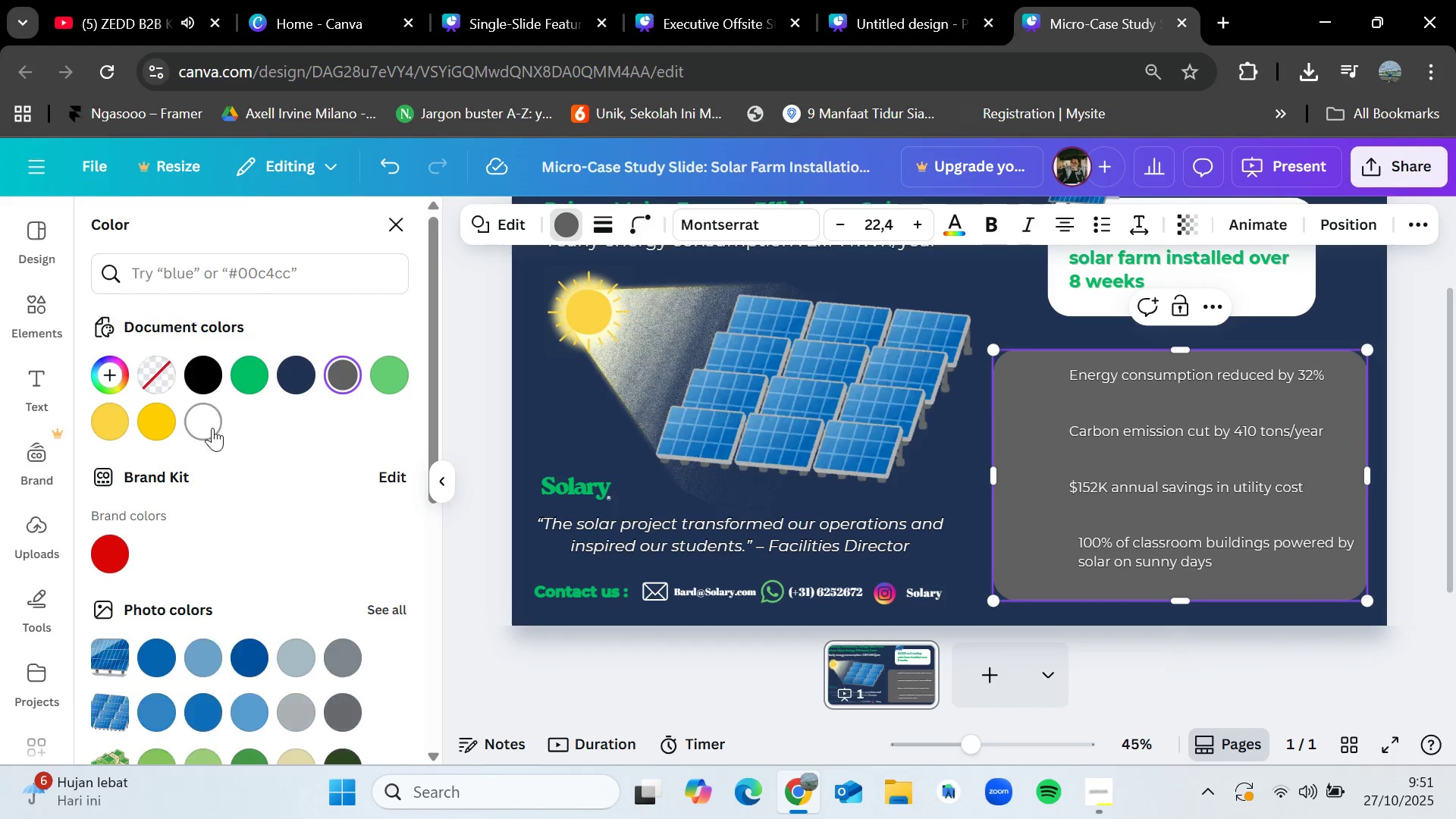 
left_click([212, 428])
 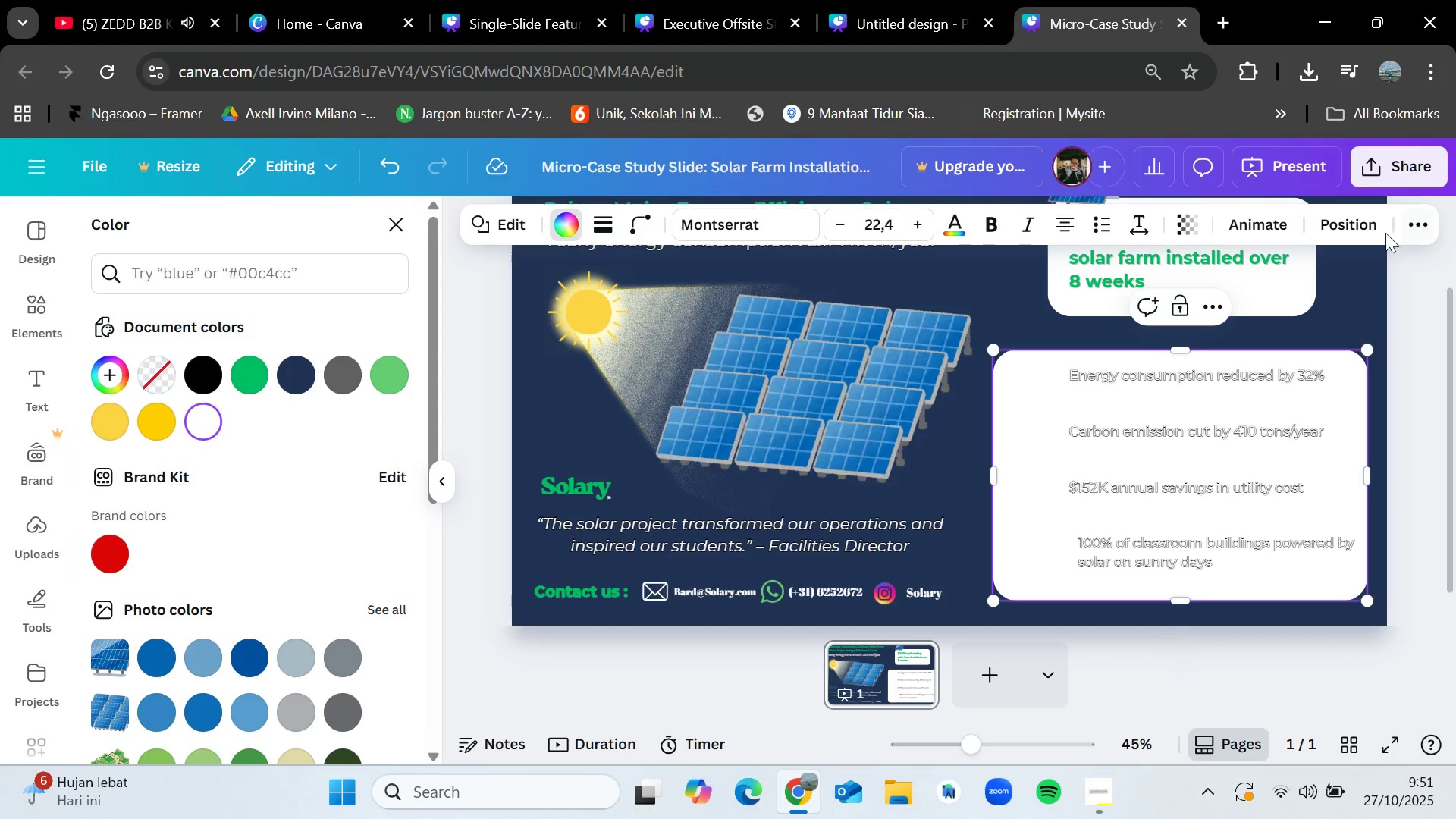 
left_click([1363, 230])
 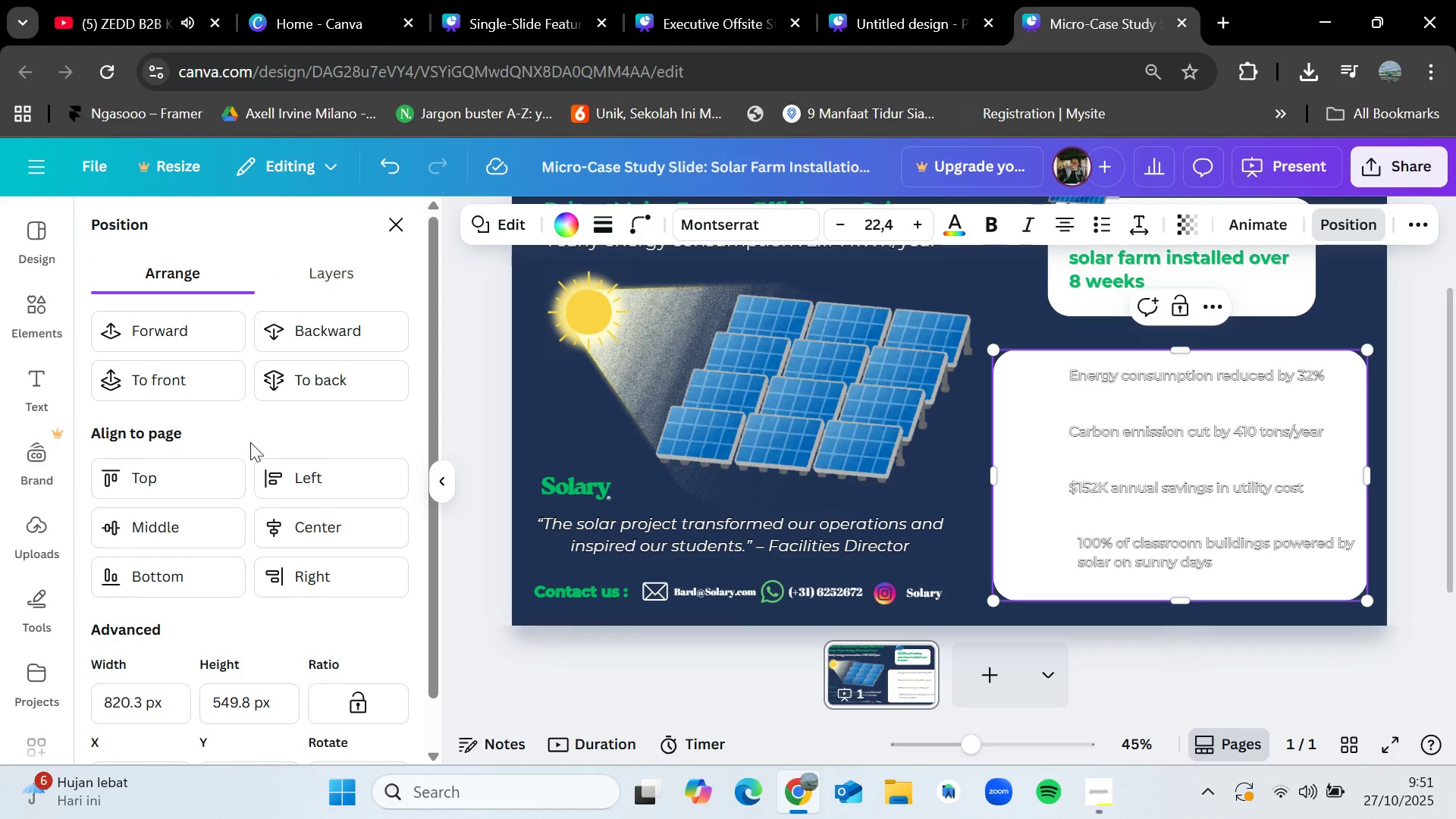 
left_click([318, 379])
 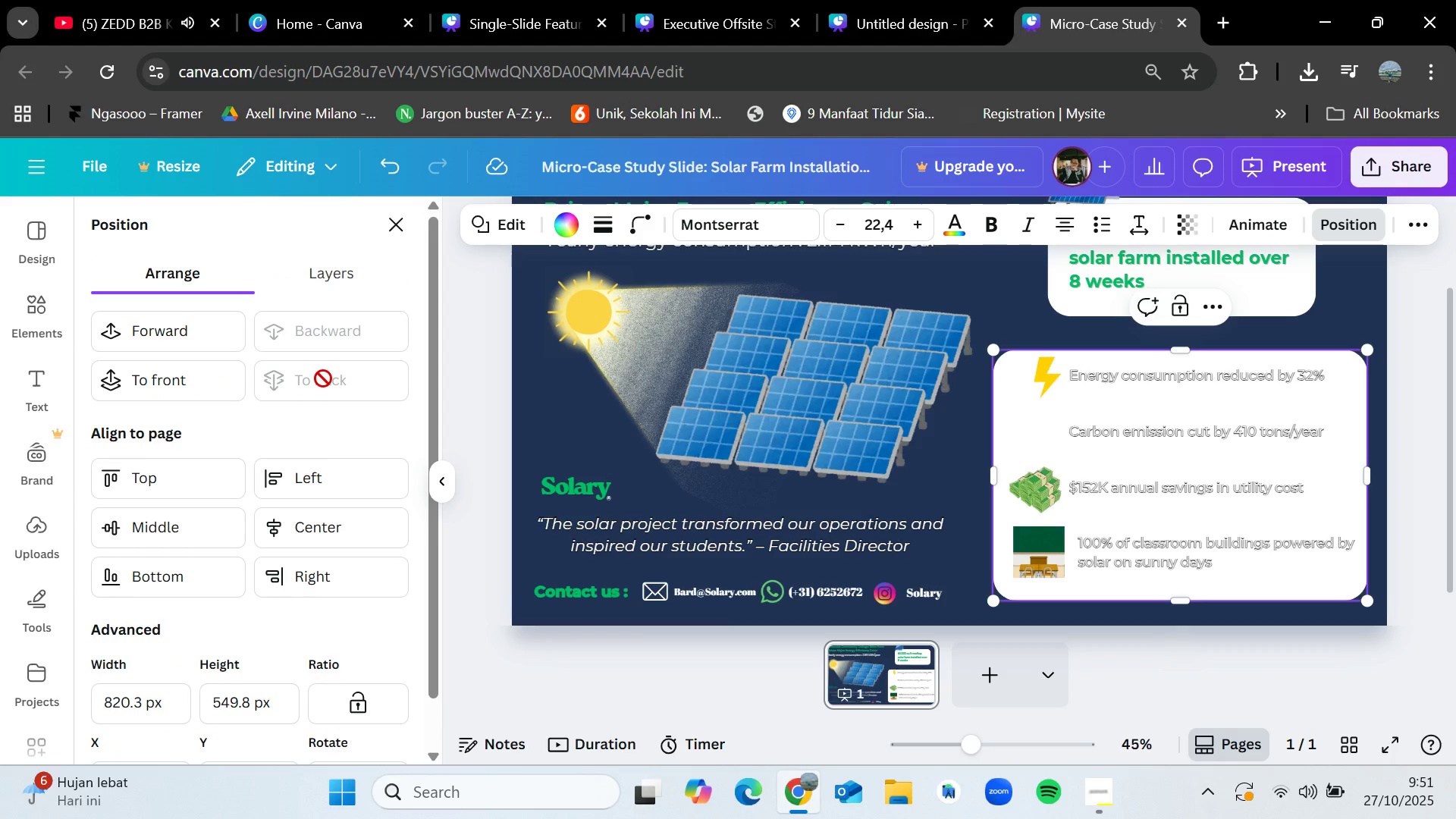 
left_click([323, 378])
 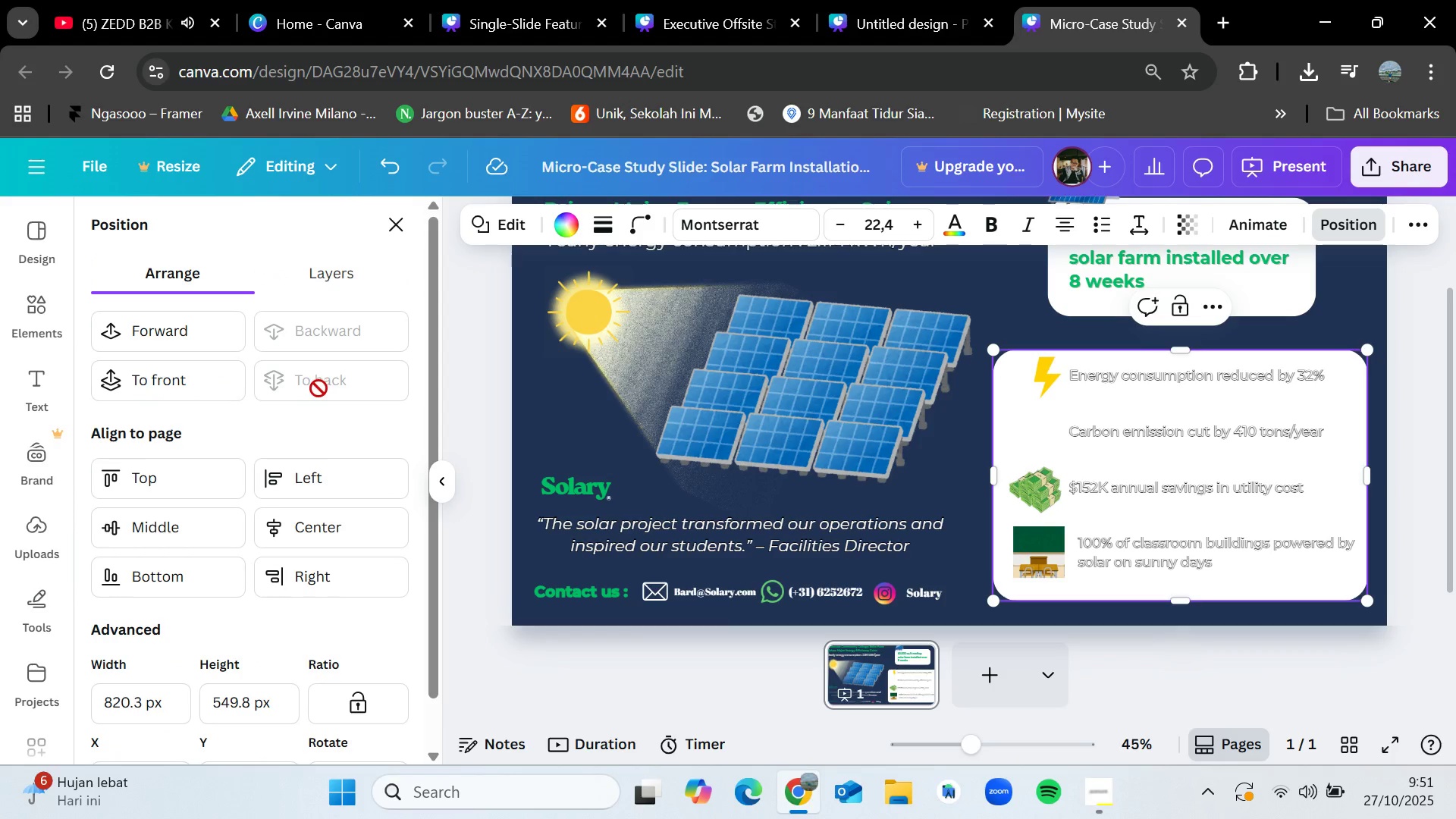 
left_click([318, 388])
 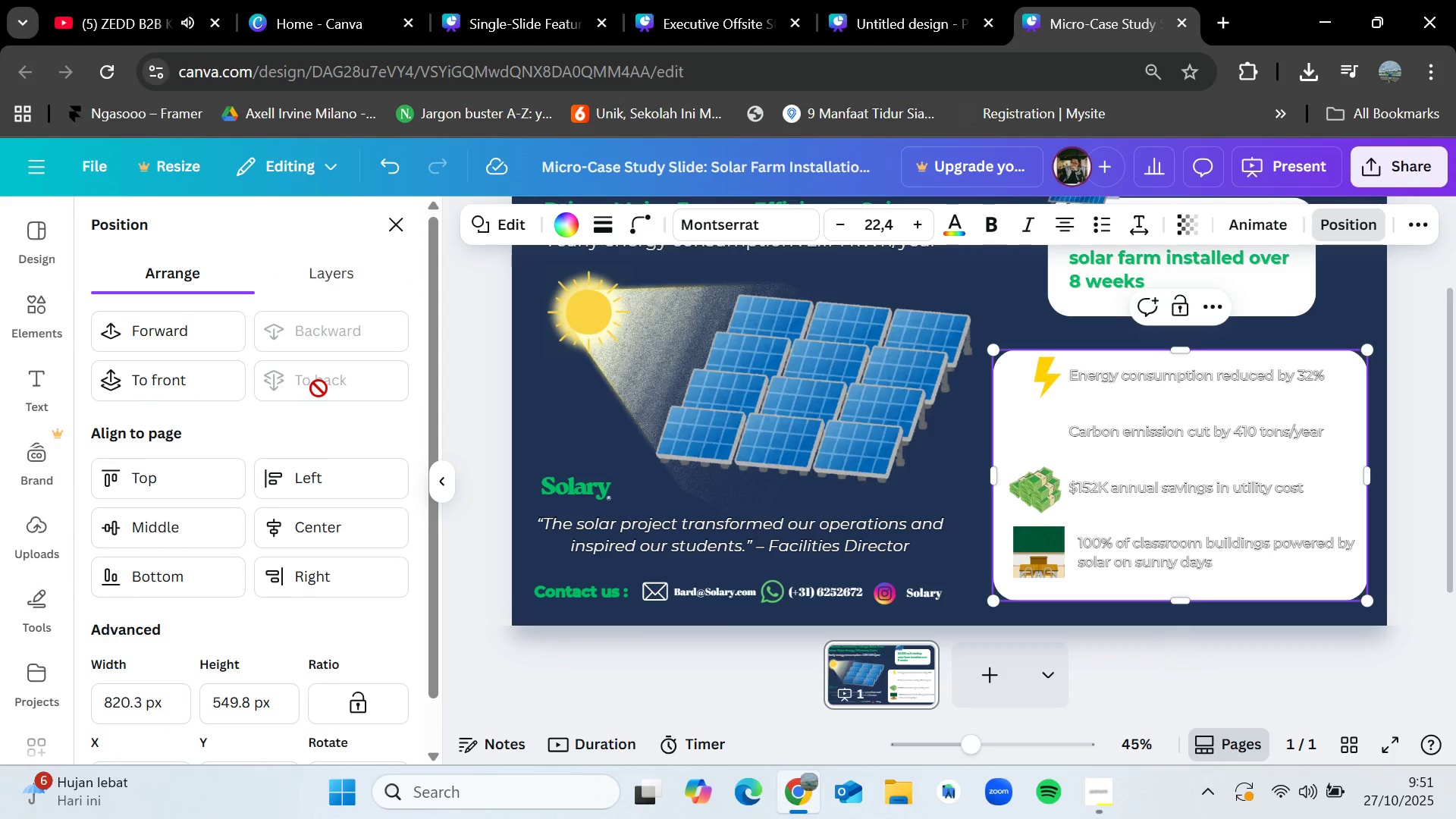 
key(Control+Z)
 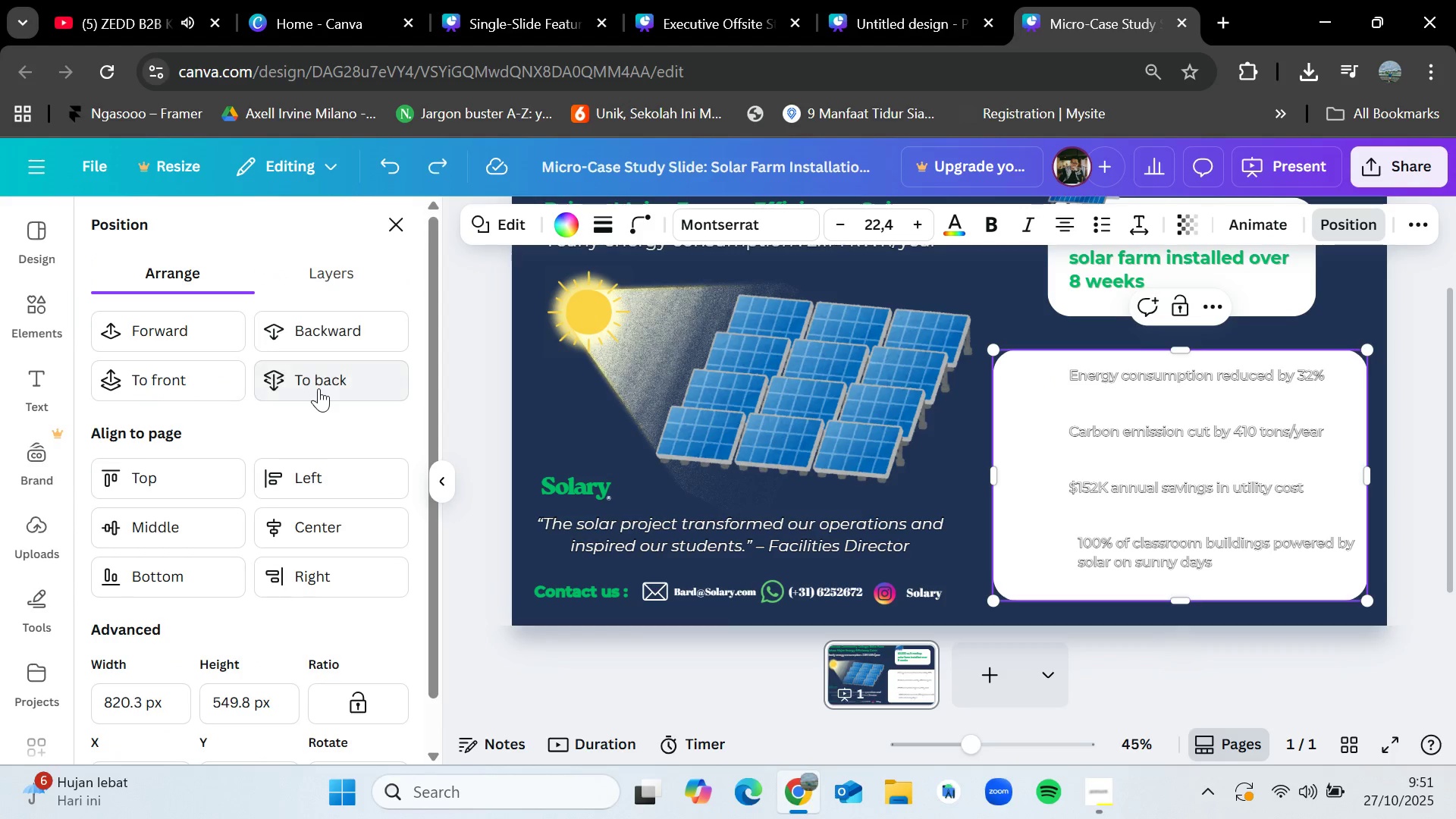 
key(Control+Z)
 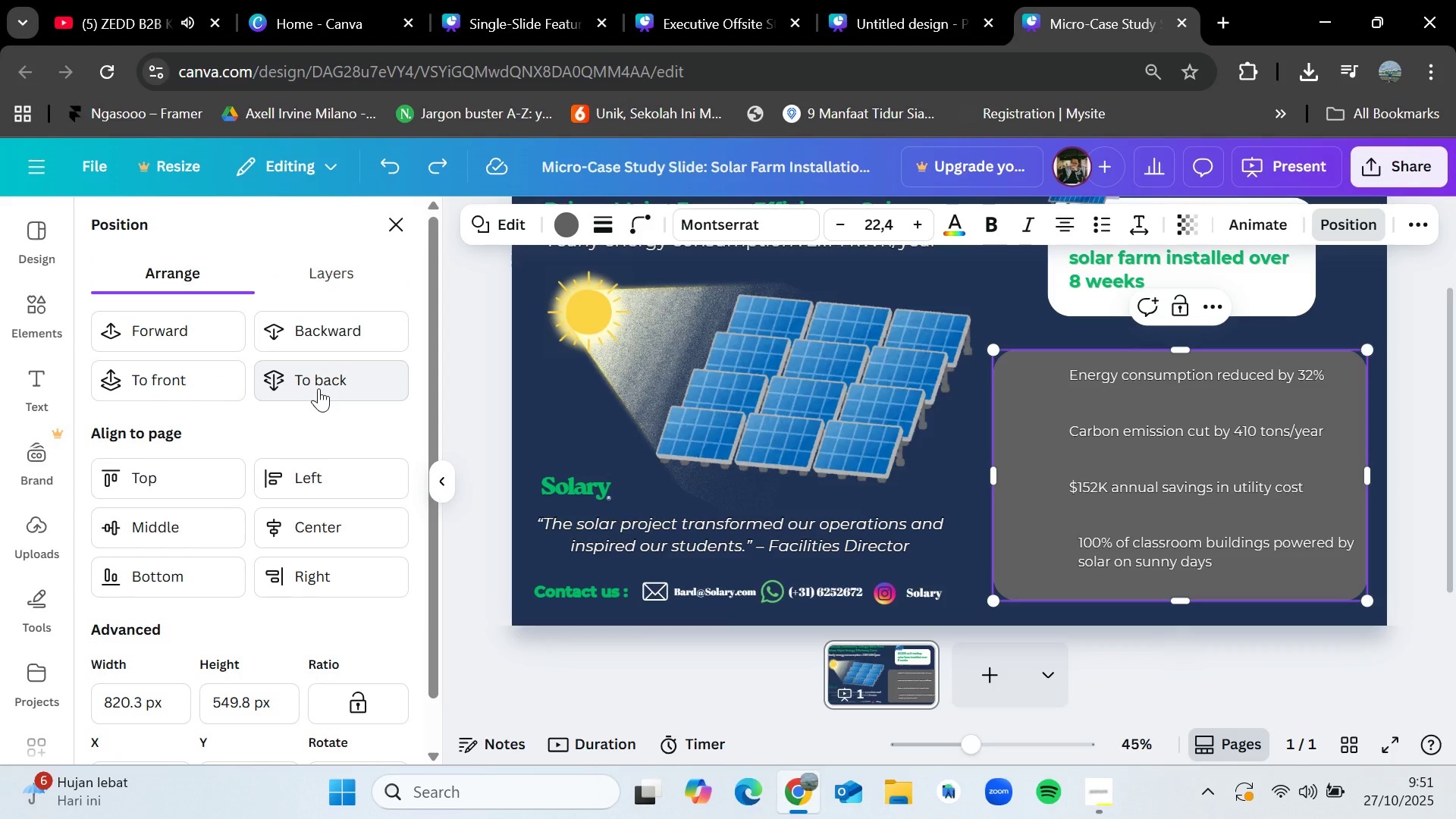 
key(Control+Z)
 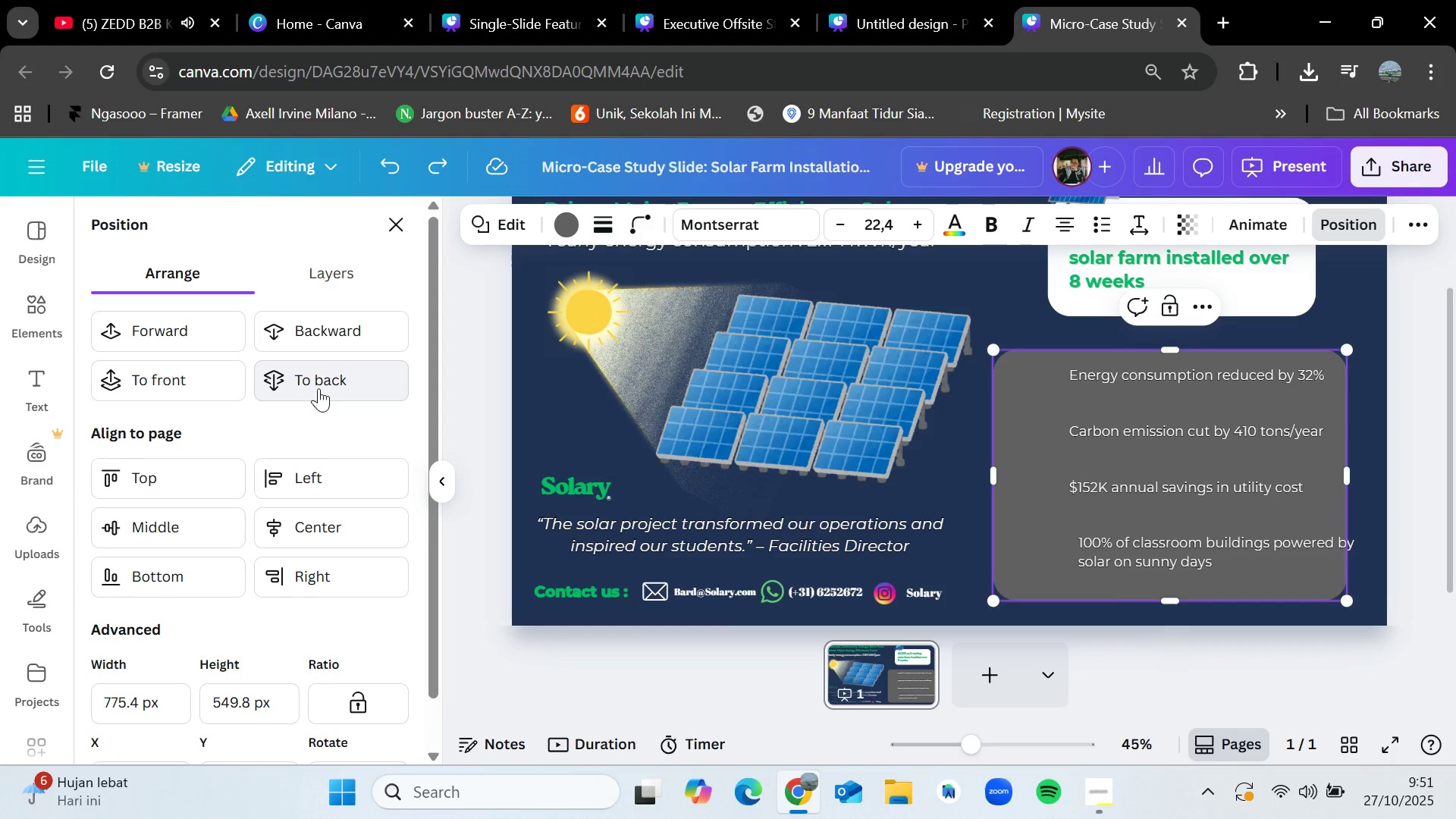 
key(Control+Z)
 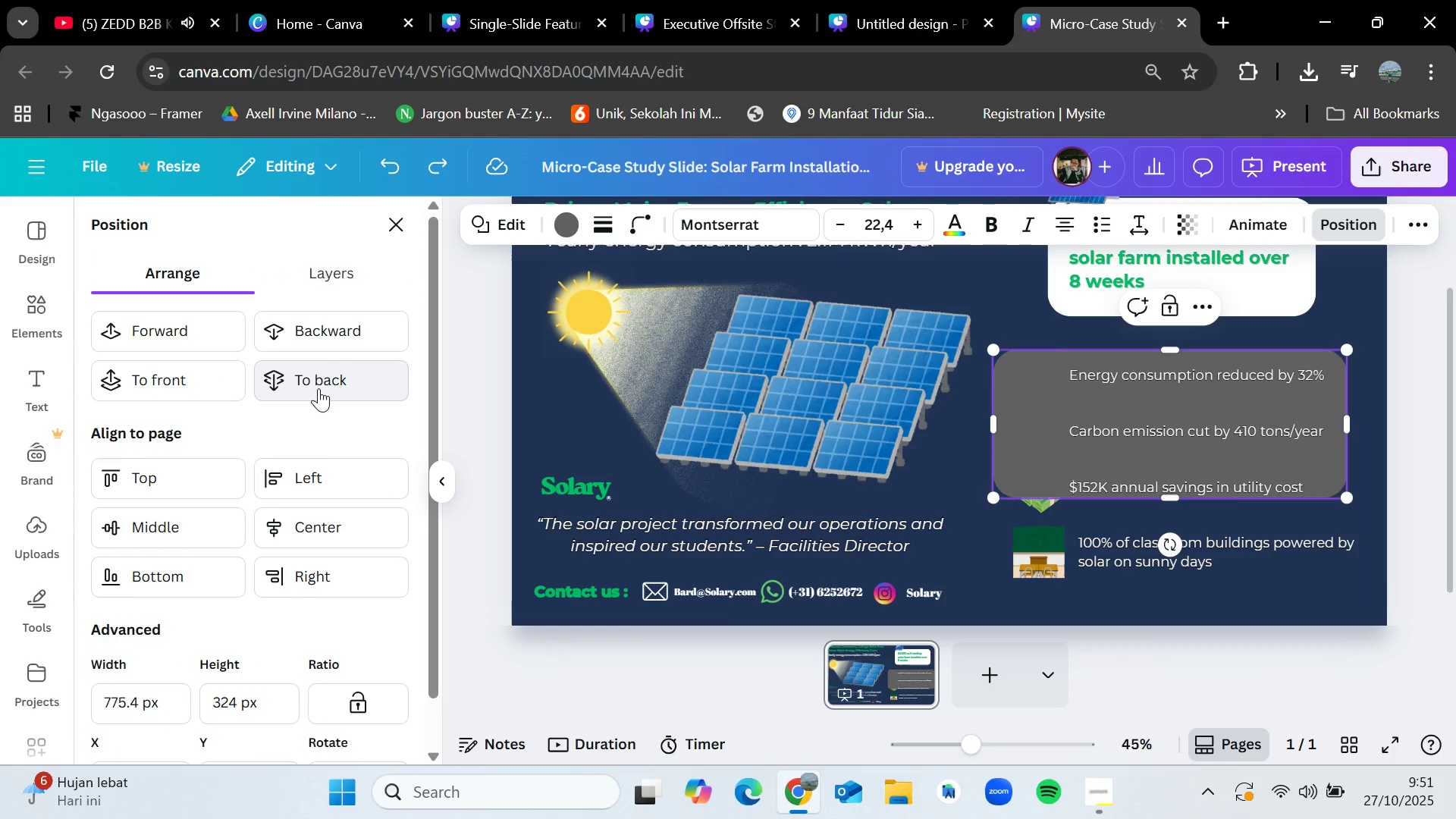 
key(Control+Z)
 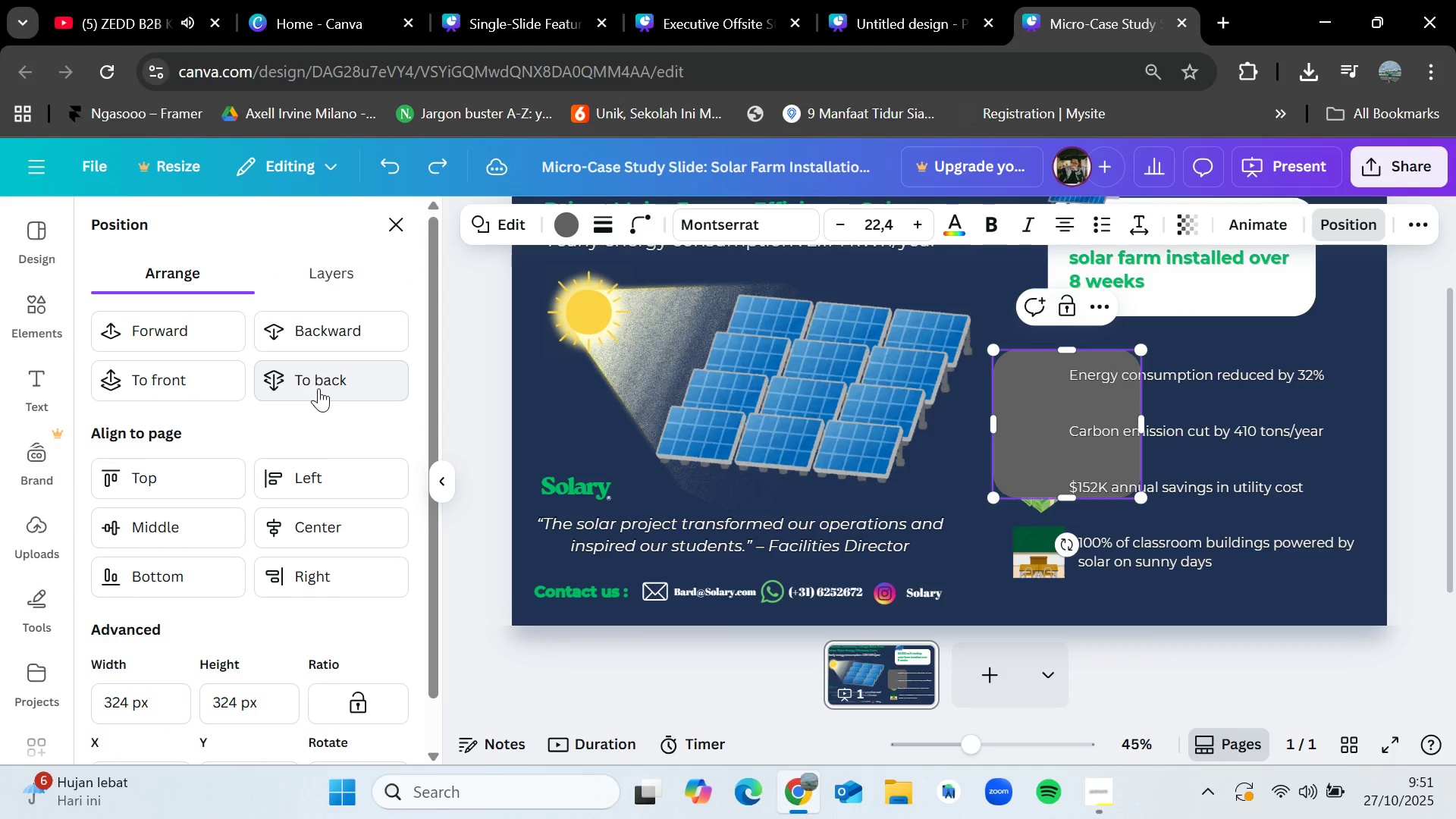 
key(Control+Z)
 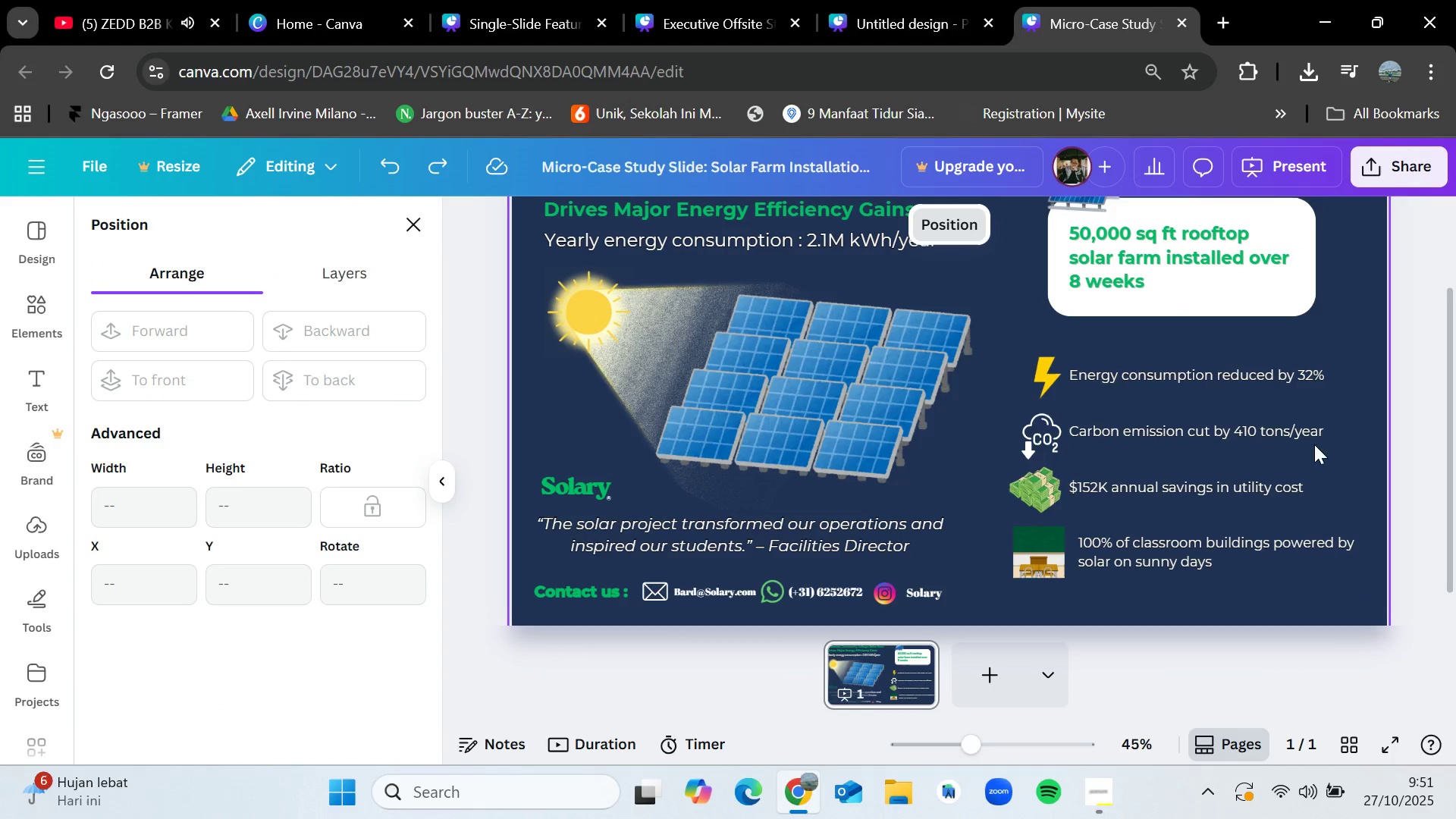 
left_click([1370, 466])
 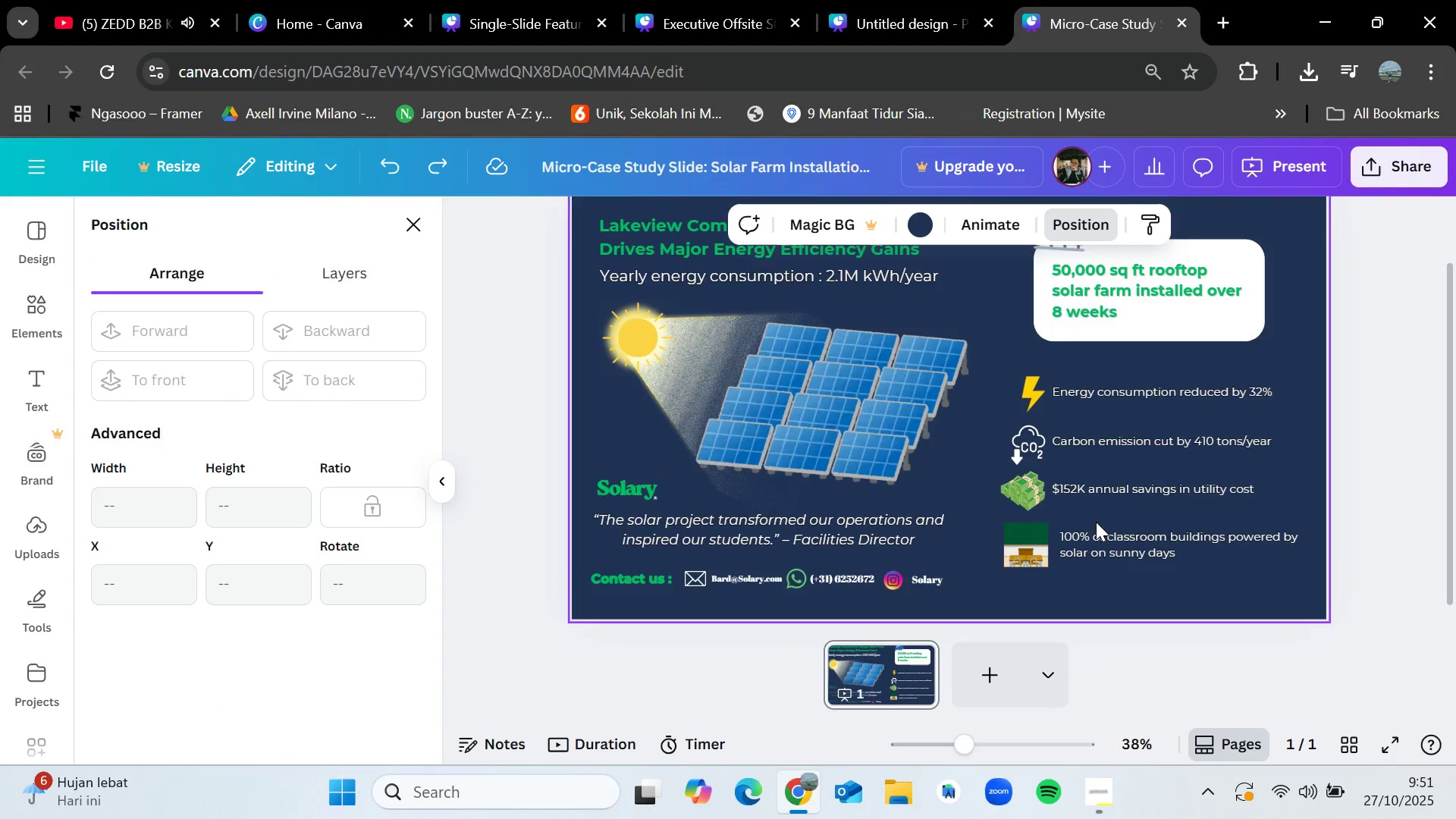 
scroll: coordinate [1081, 532], scroll_direction: up, amount: 1.0
 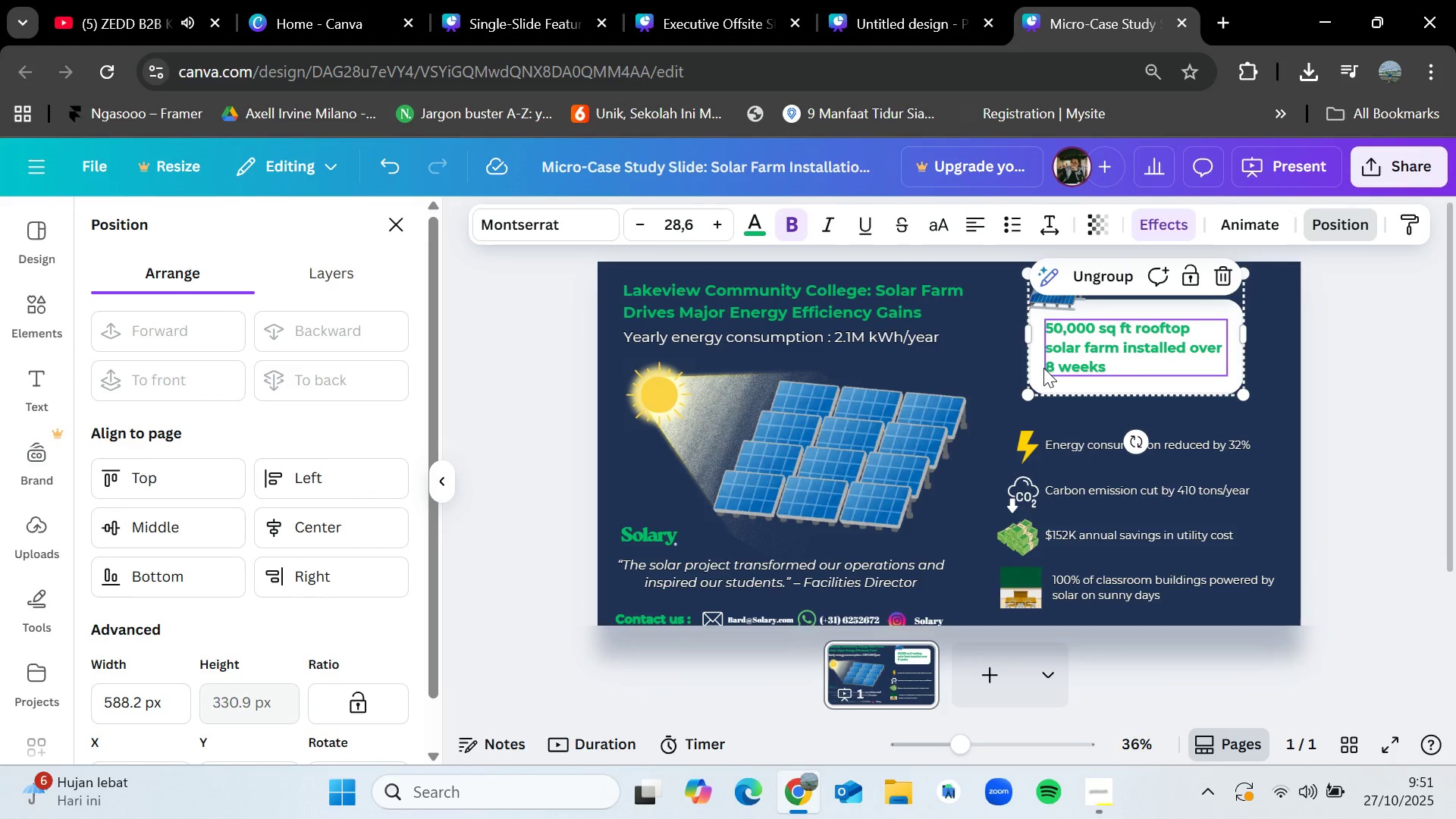 
left_click([849, 0])
 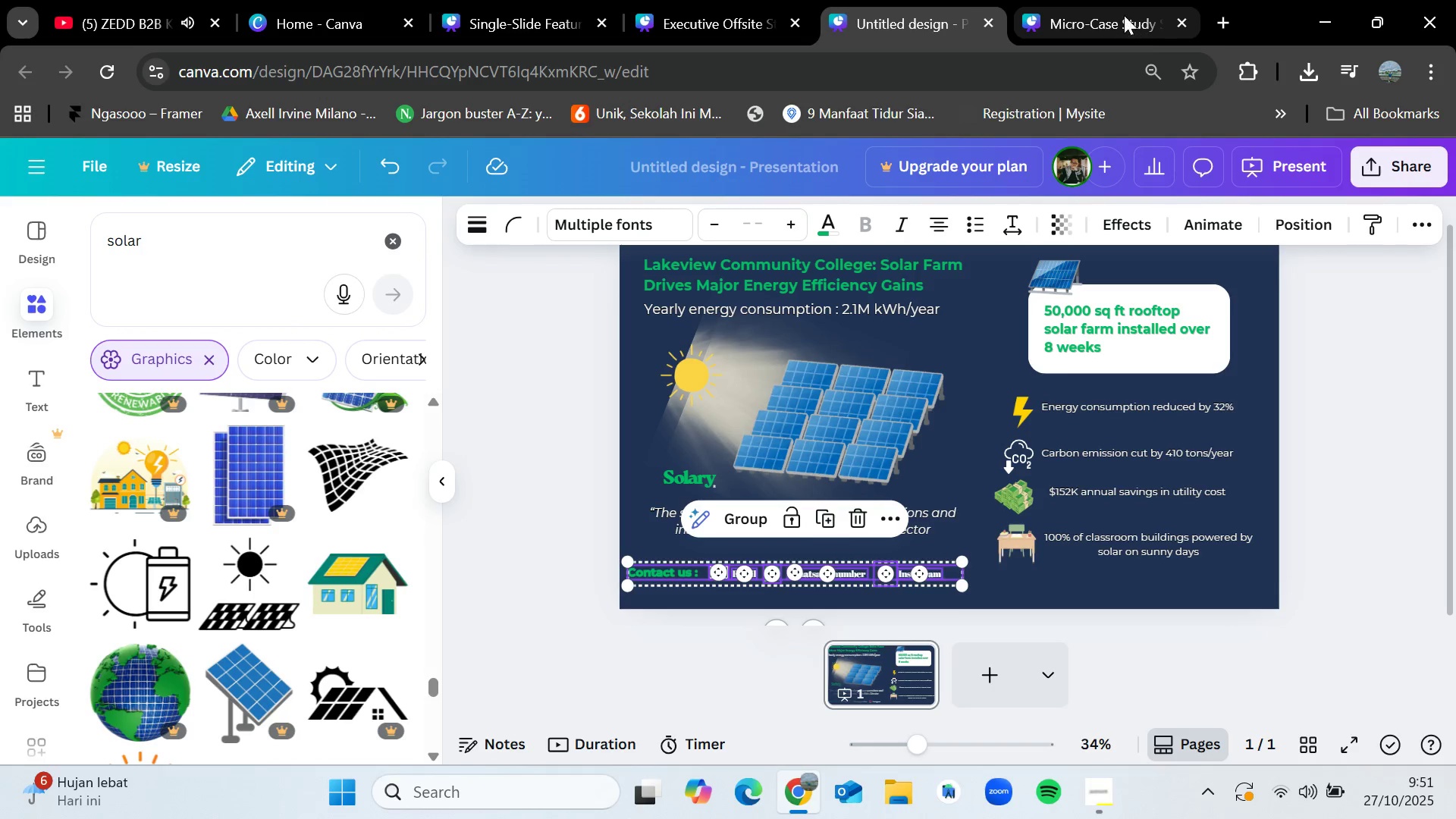 
left_click([1113, 0])
 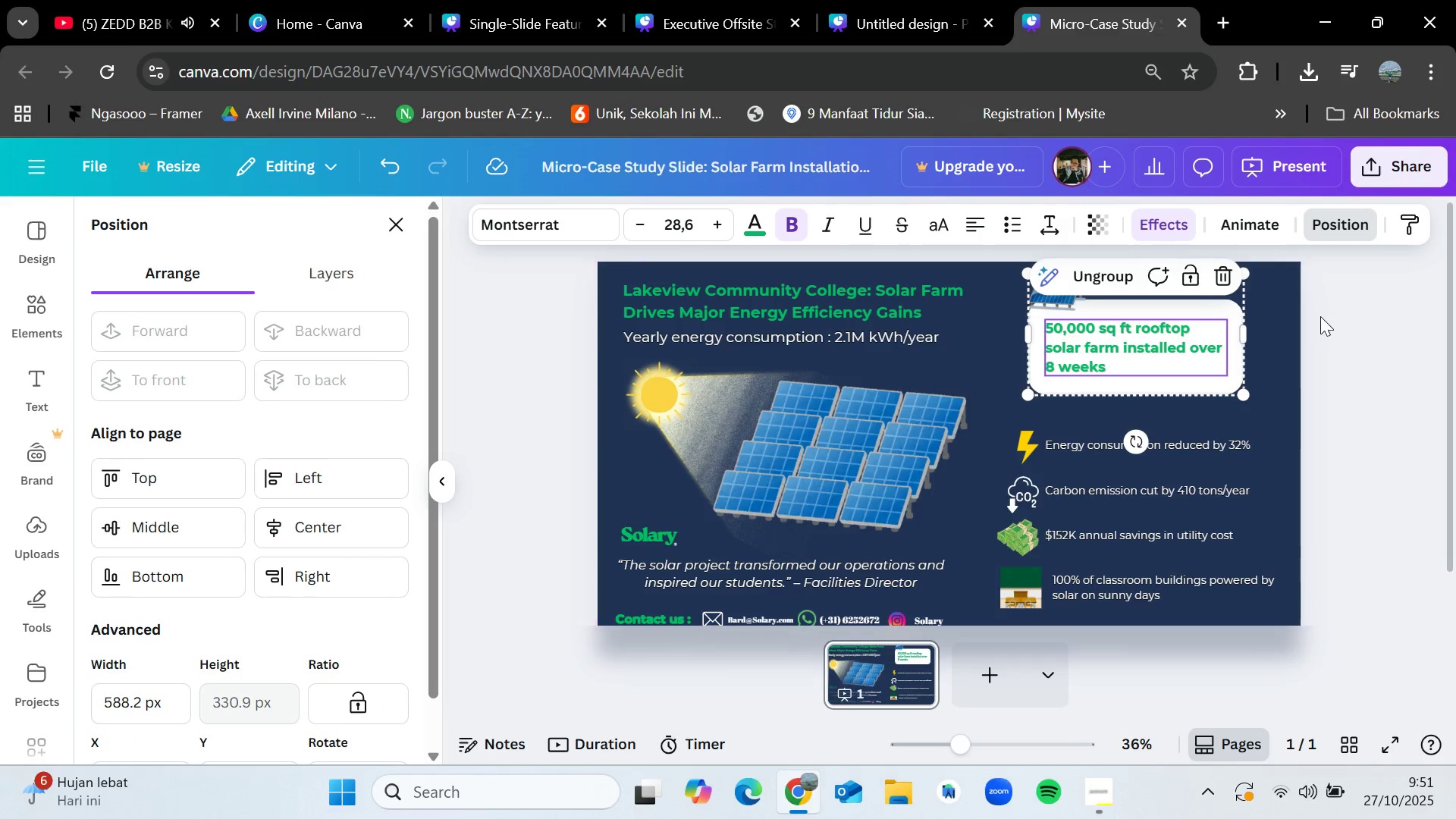 
left_click([1320, 316])
 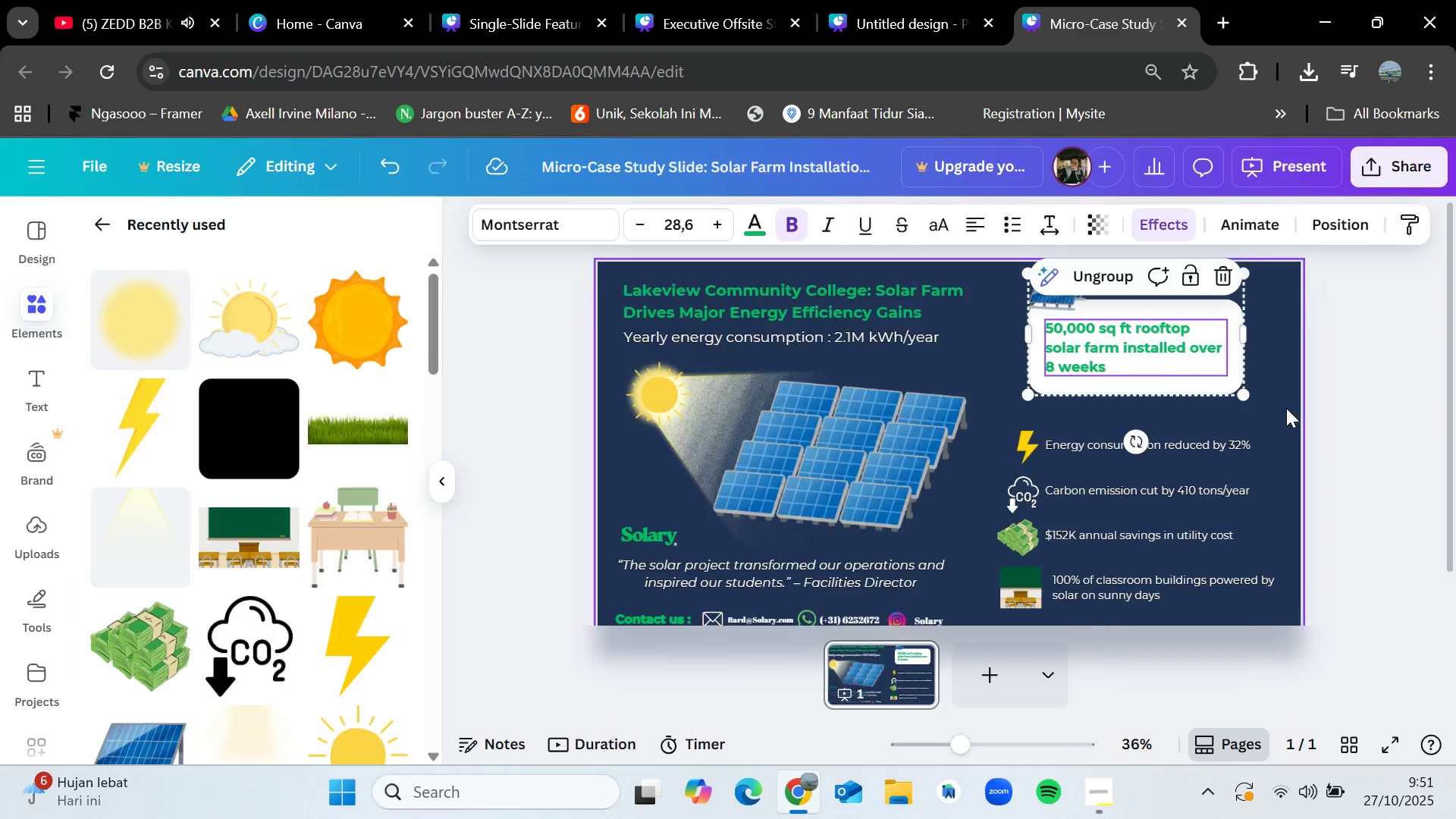 
scroll: coordinate [1286, 408], scroll_direction: down, amount: 1.0
 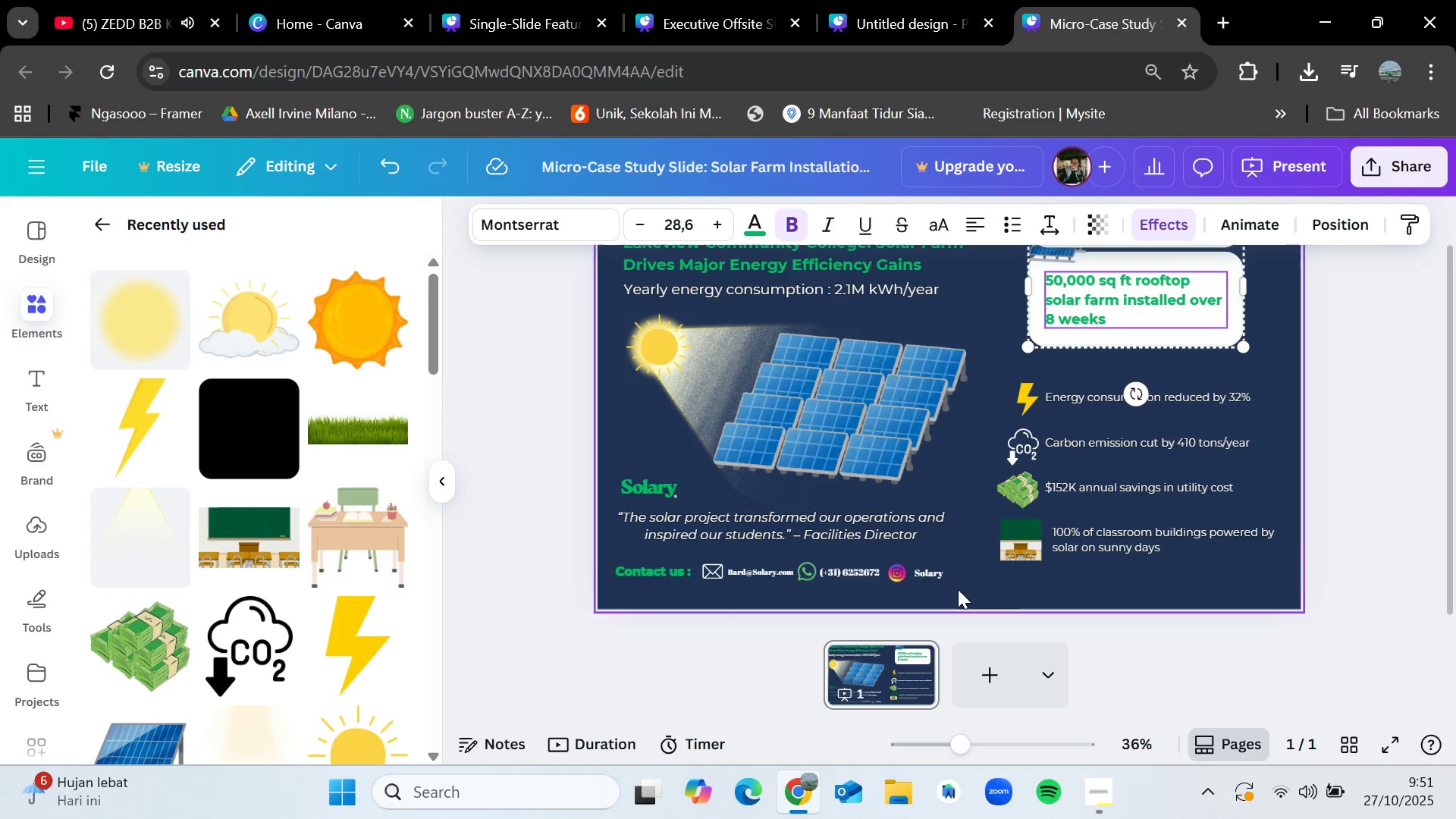 
left_click_drag(start_coordinate=[973, 589], to_coordinate=[640, 569])
 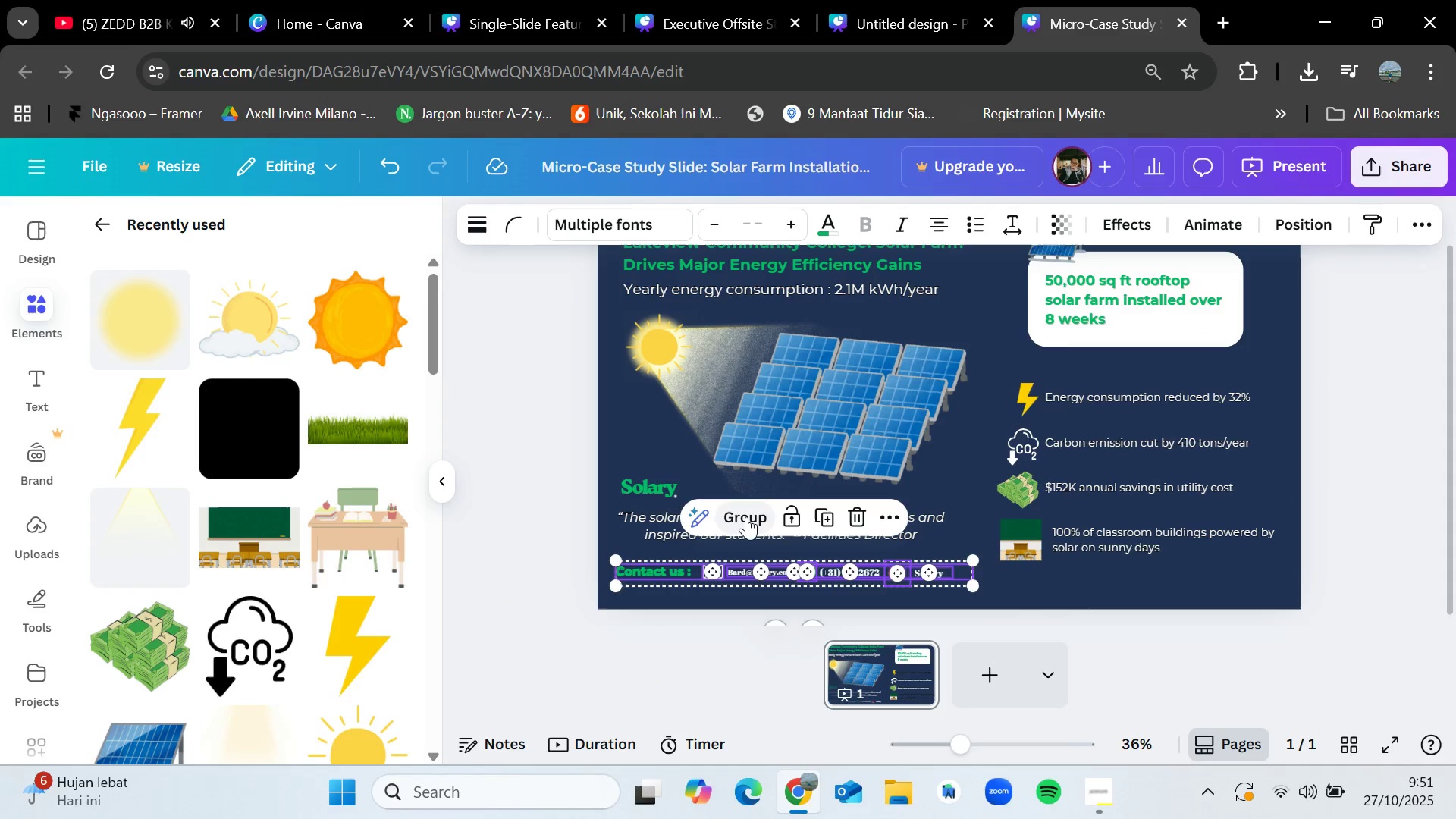 
left_click([748, 514])
 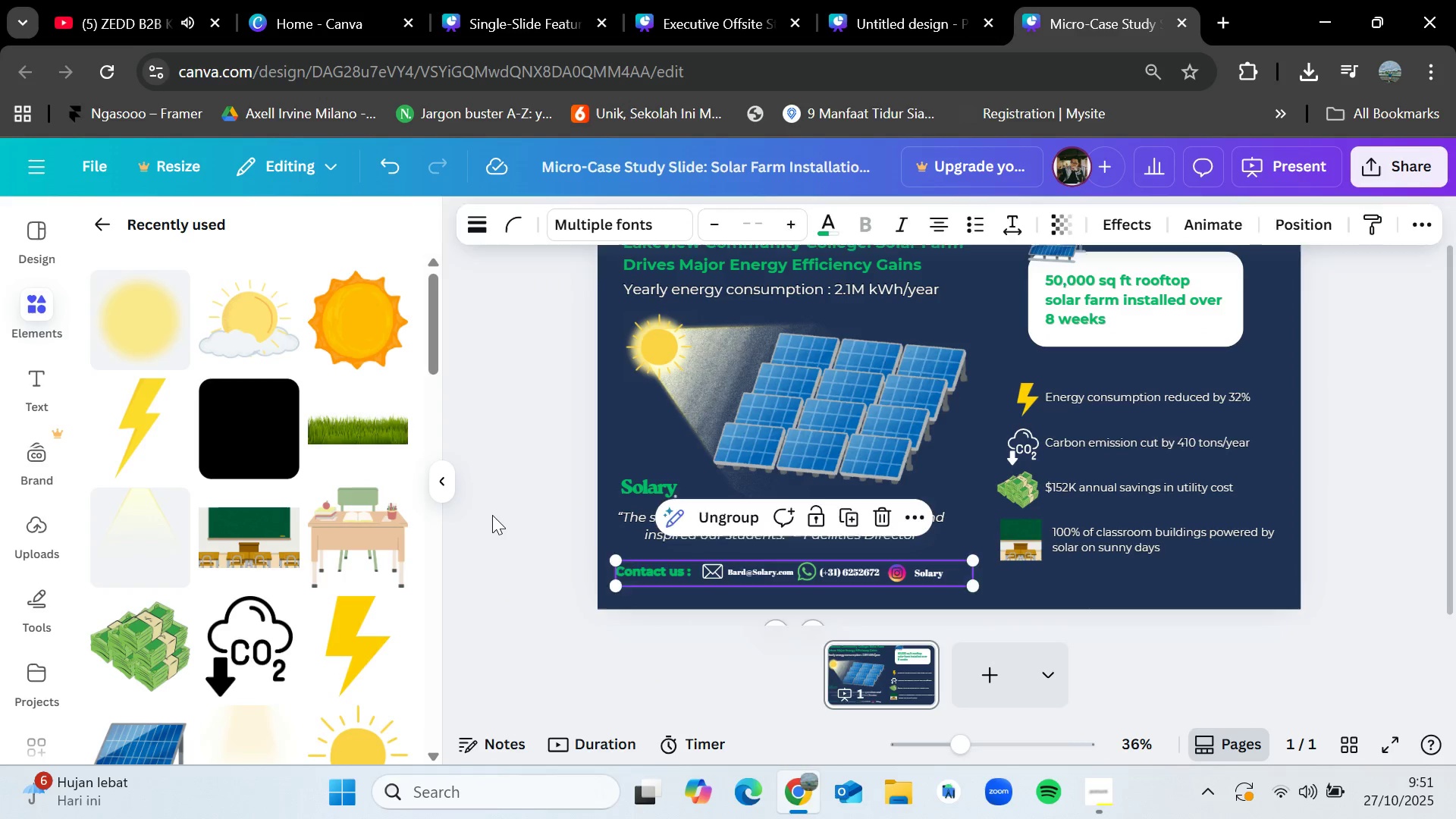 
double_click([492, 515])
 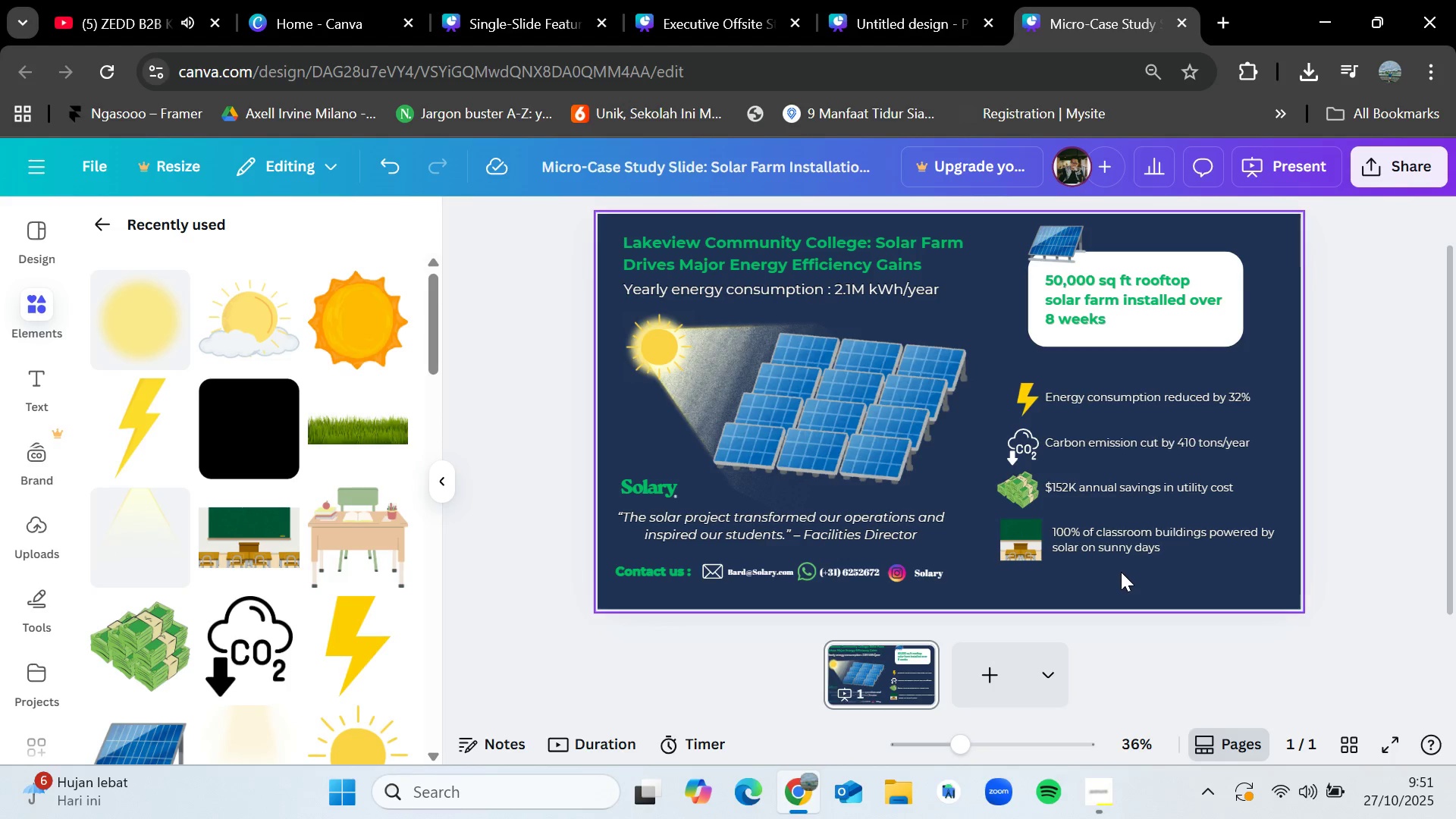 
left_click_drag(start_coordinate=[1134, 583], to_coordinate=[1009, 379])
 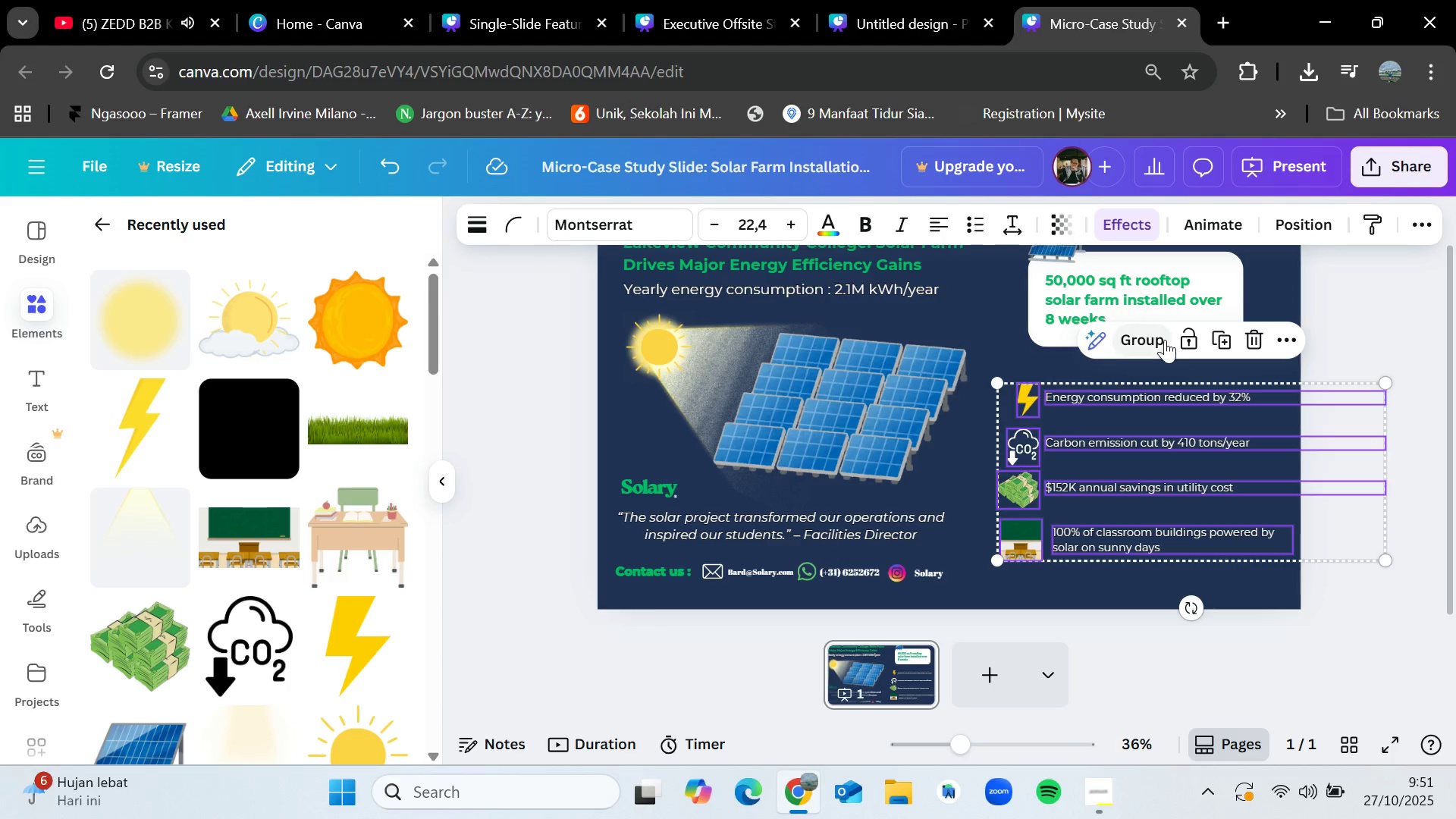 
left_click([1147, 332])
 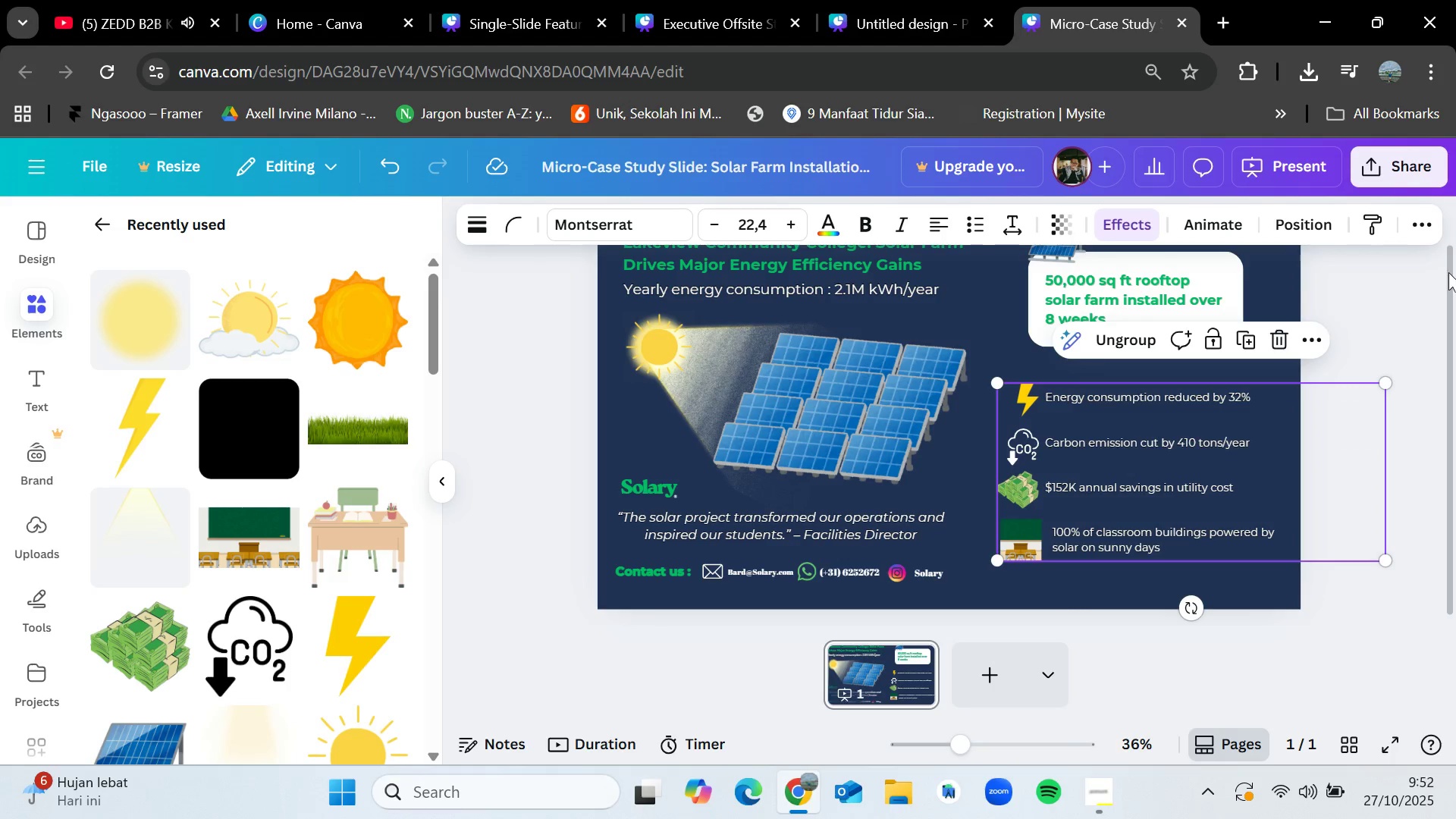 
left_click([1454, 270])
 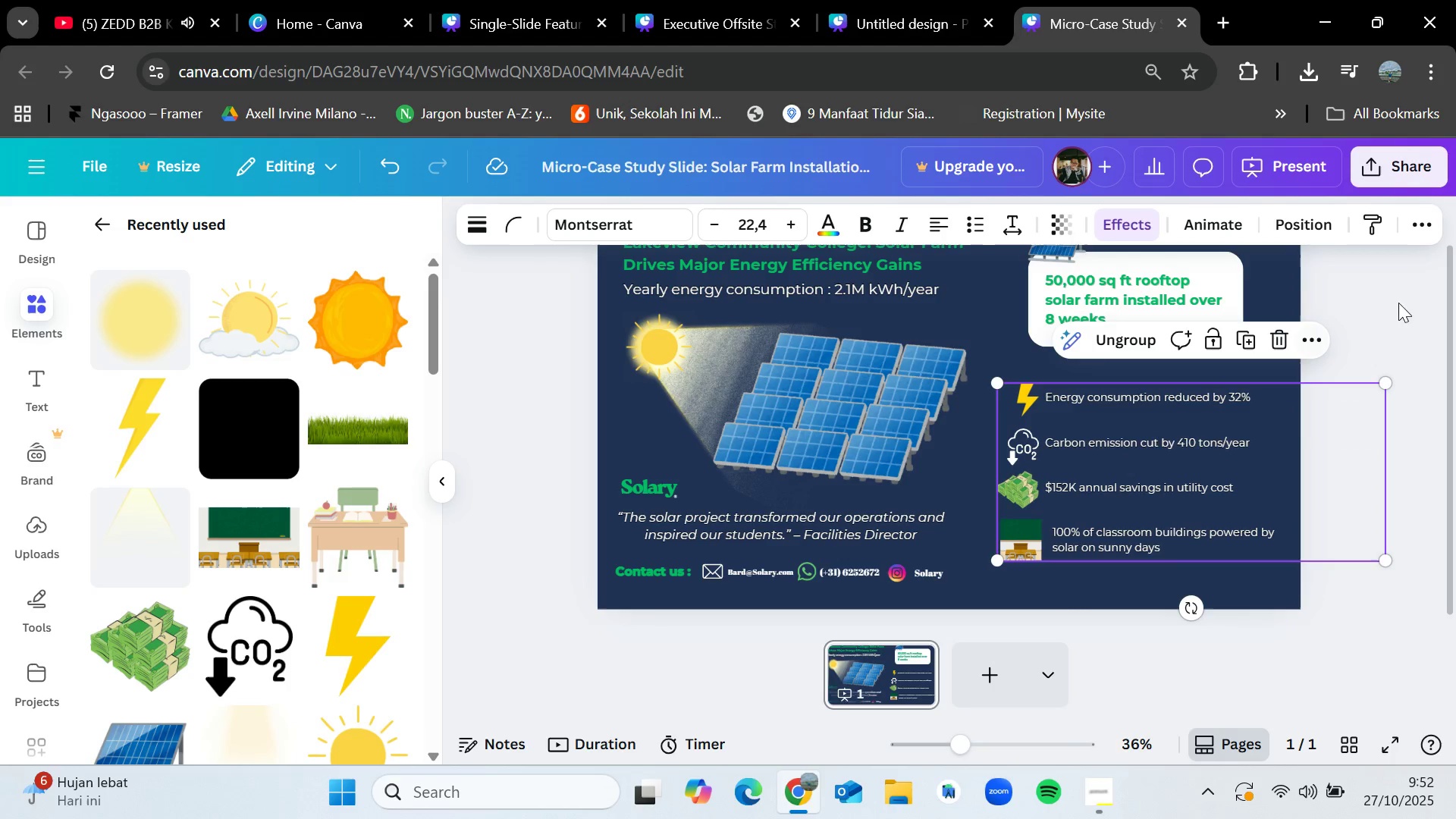 
left_click([1407, 297])
 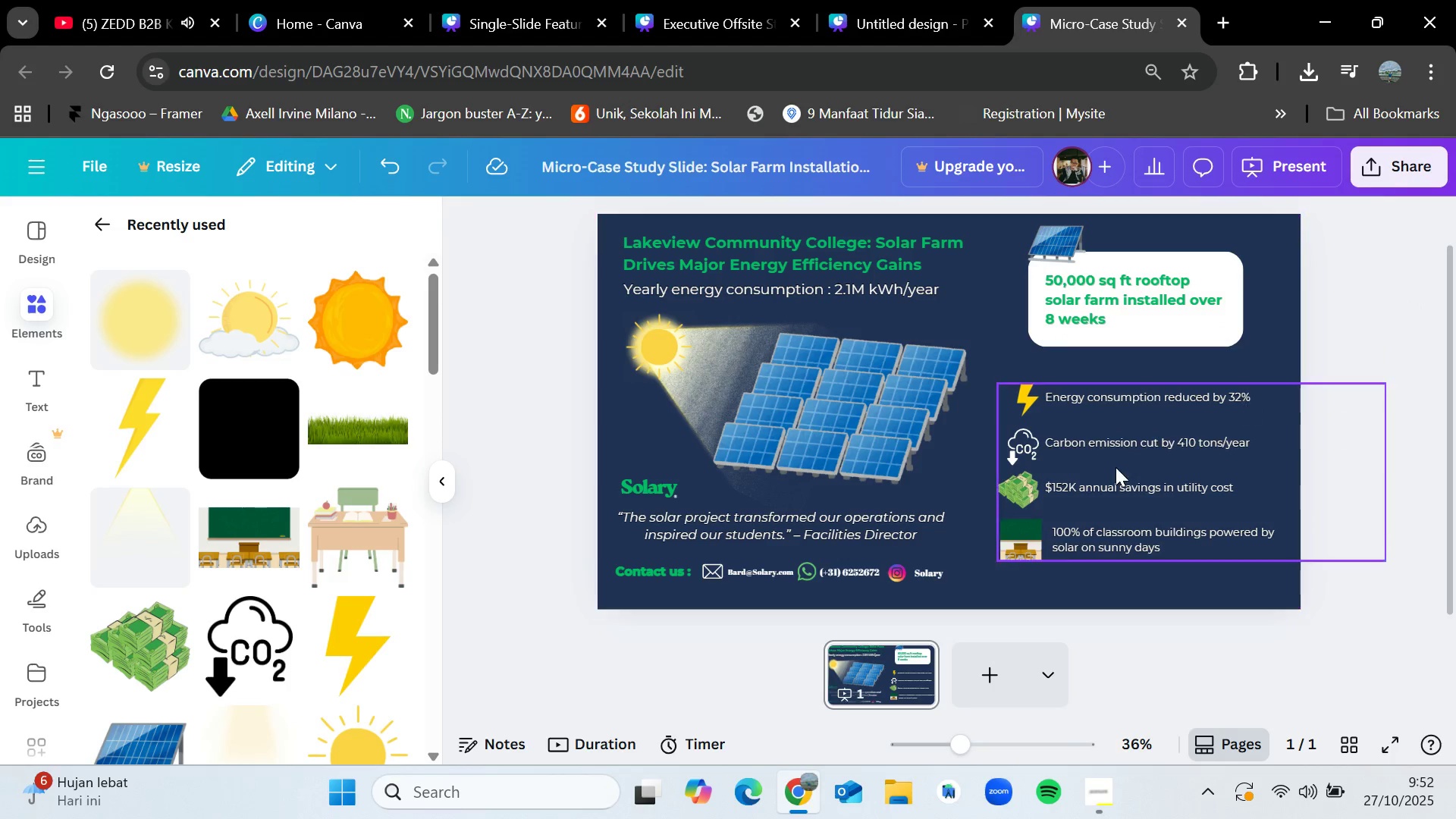 
left_click([1116, 468])
 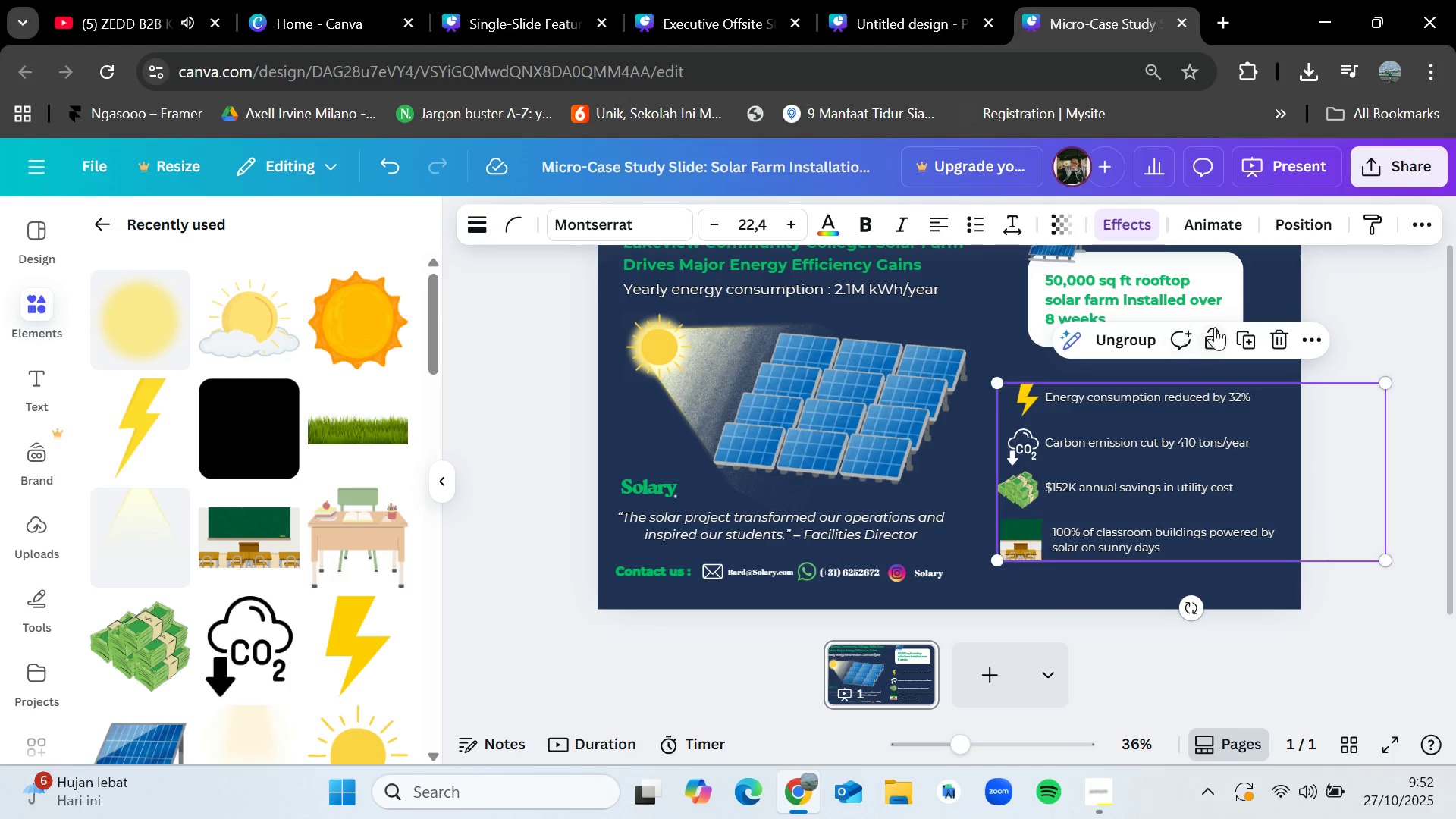 
left_click([1216, 330])
 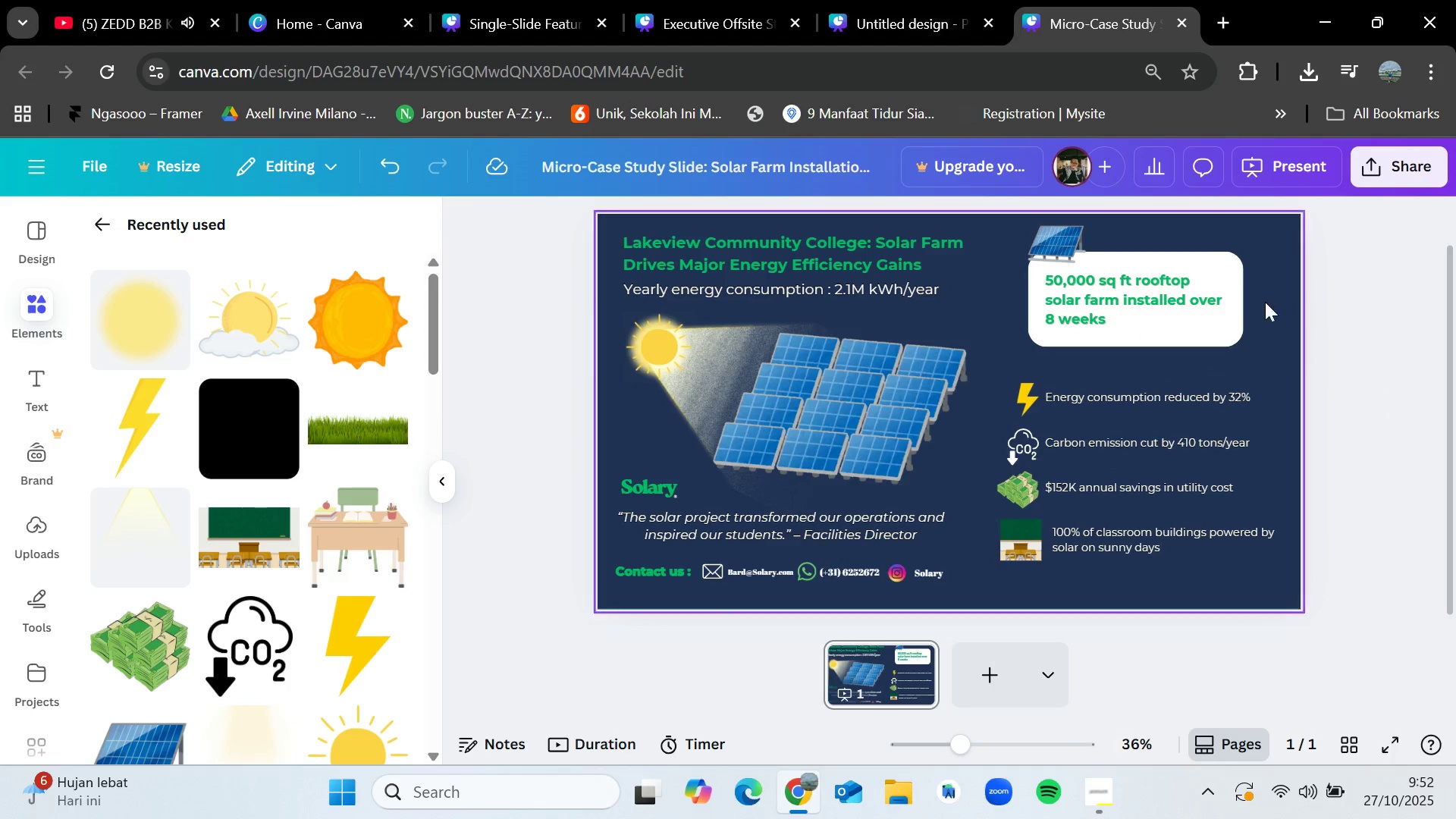 
double_click([1174, 287])
 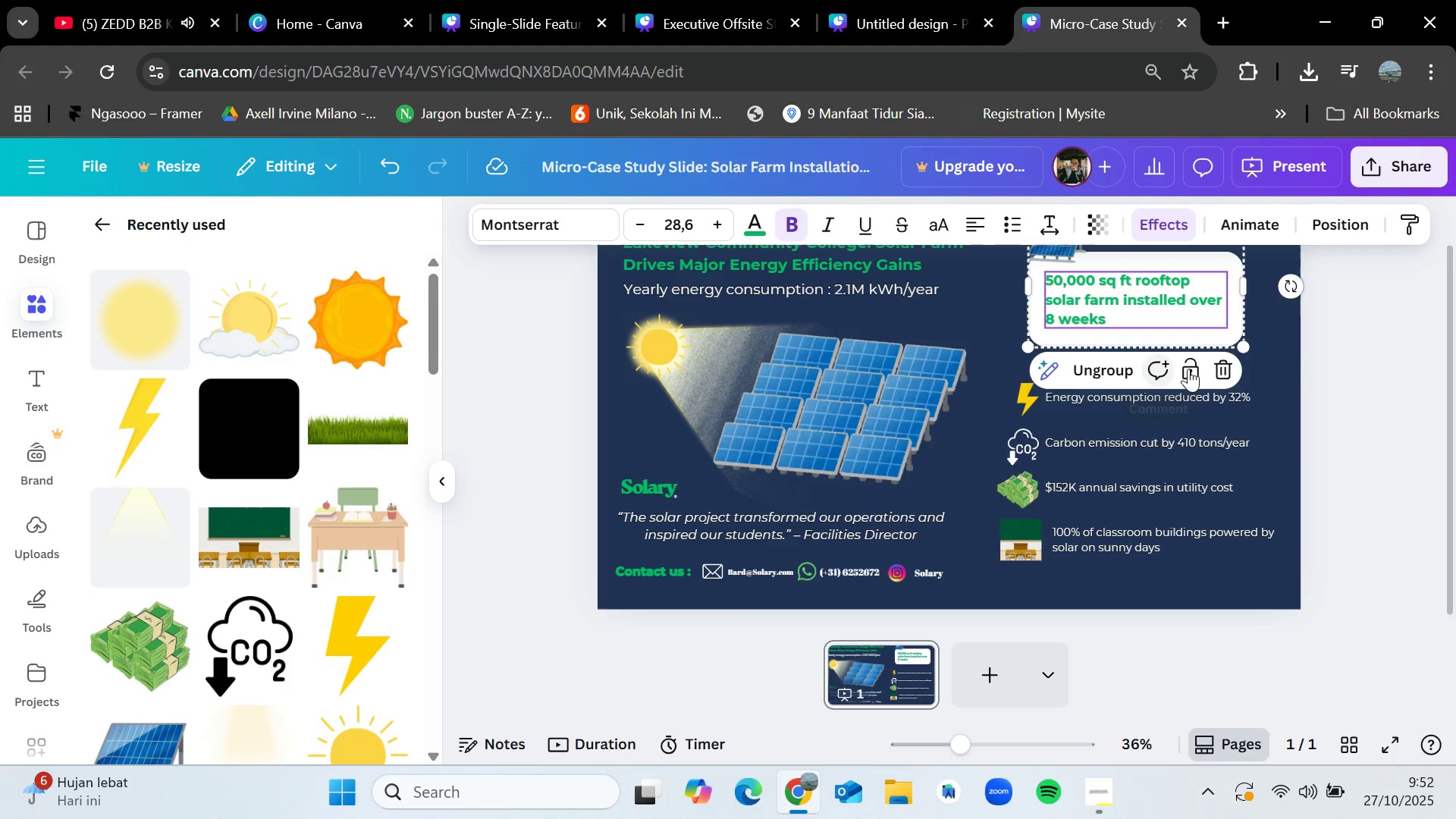 
left_click([1202, 367])
 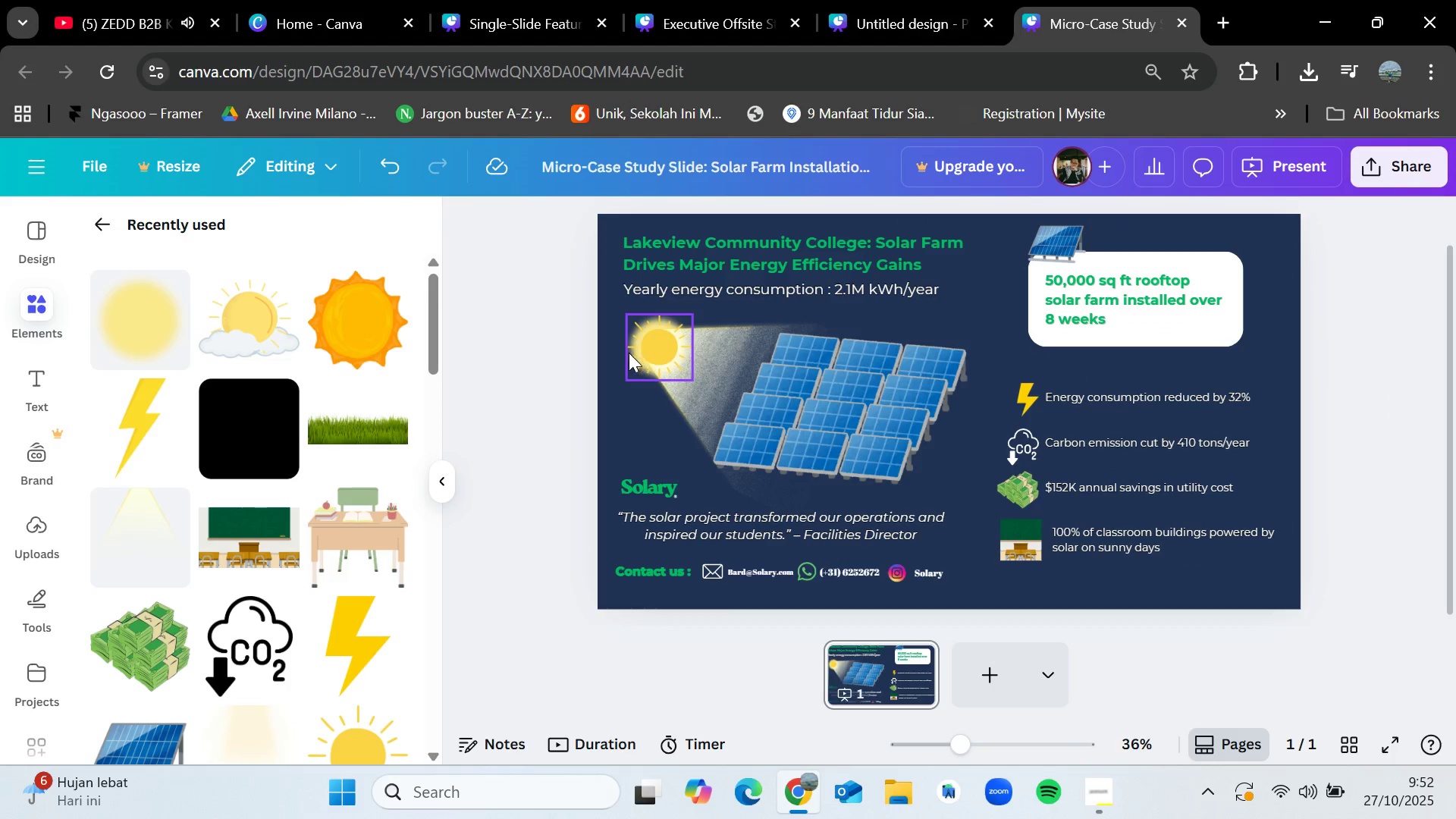 
left_click_drag(start_coordinate=[541, 375], to_coordinate=[835, 389])
 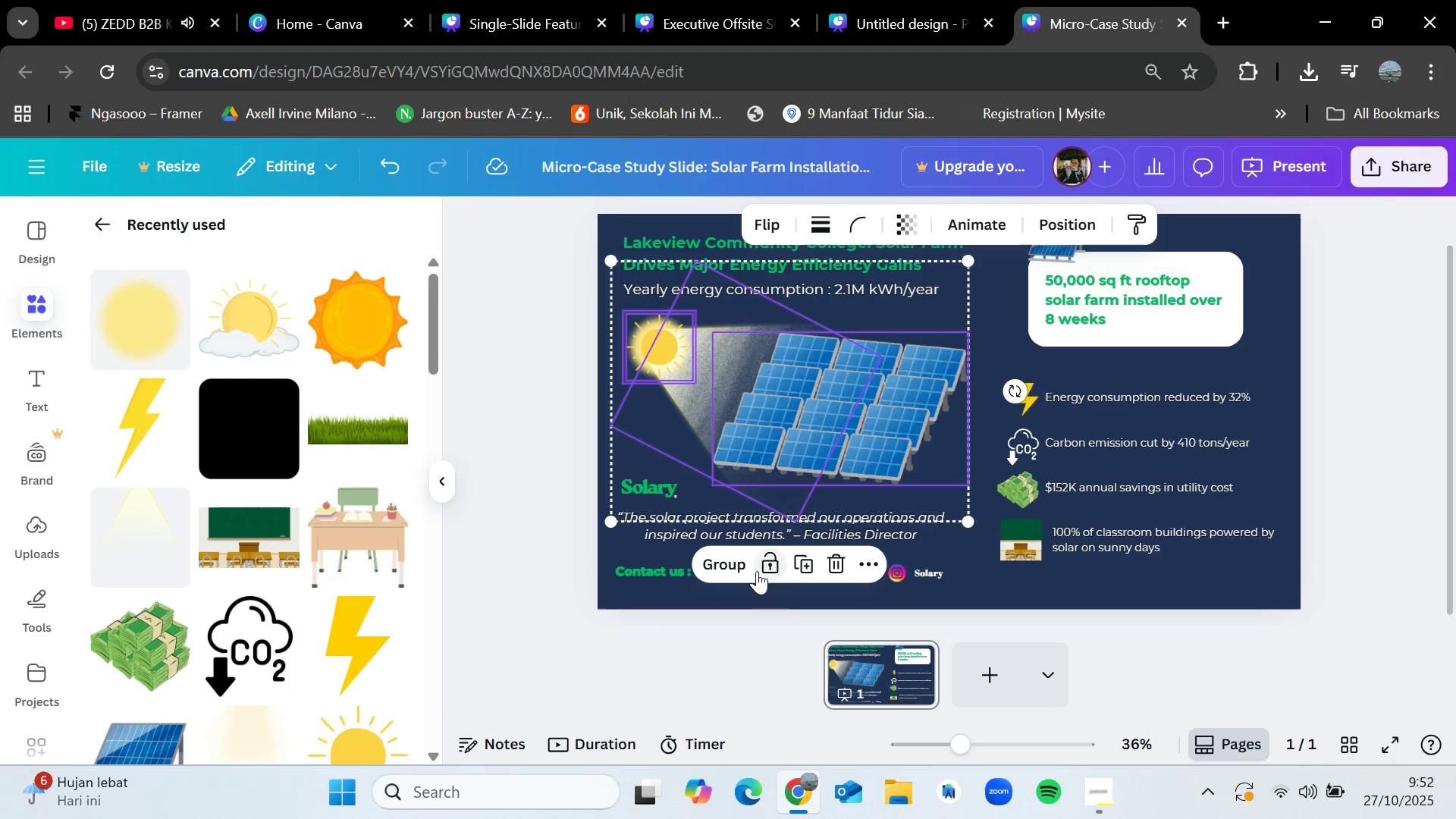 
left_click([706, 559])
 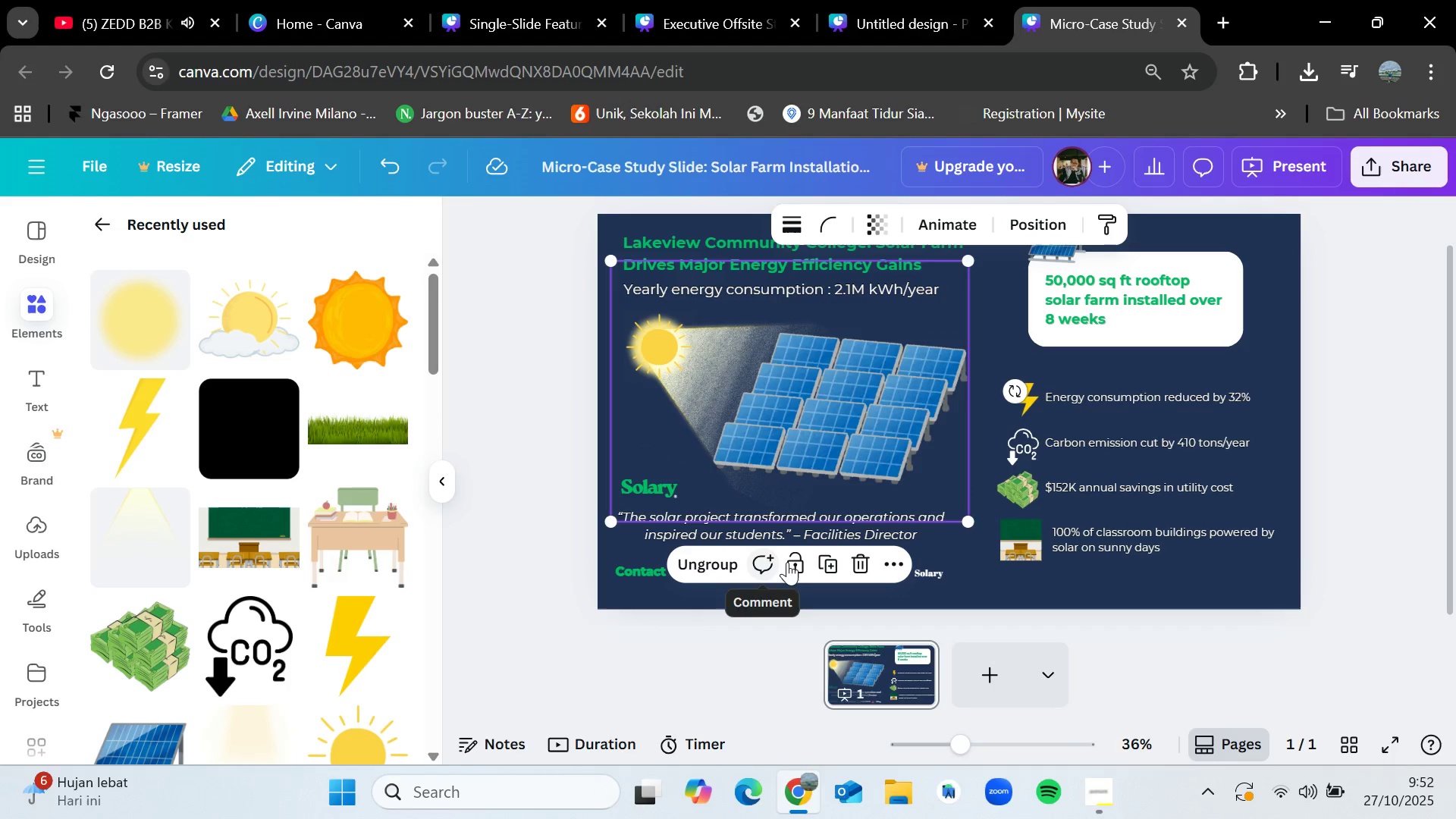 
left_click([795, 563])
 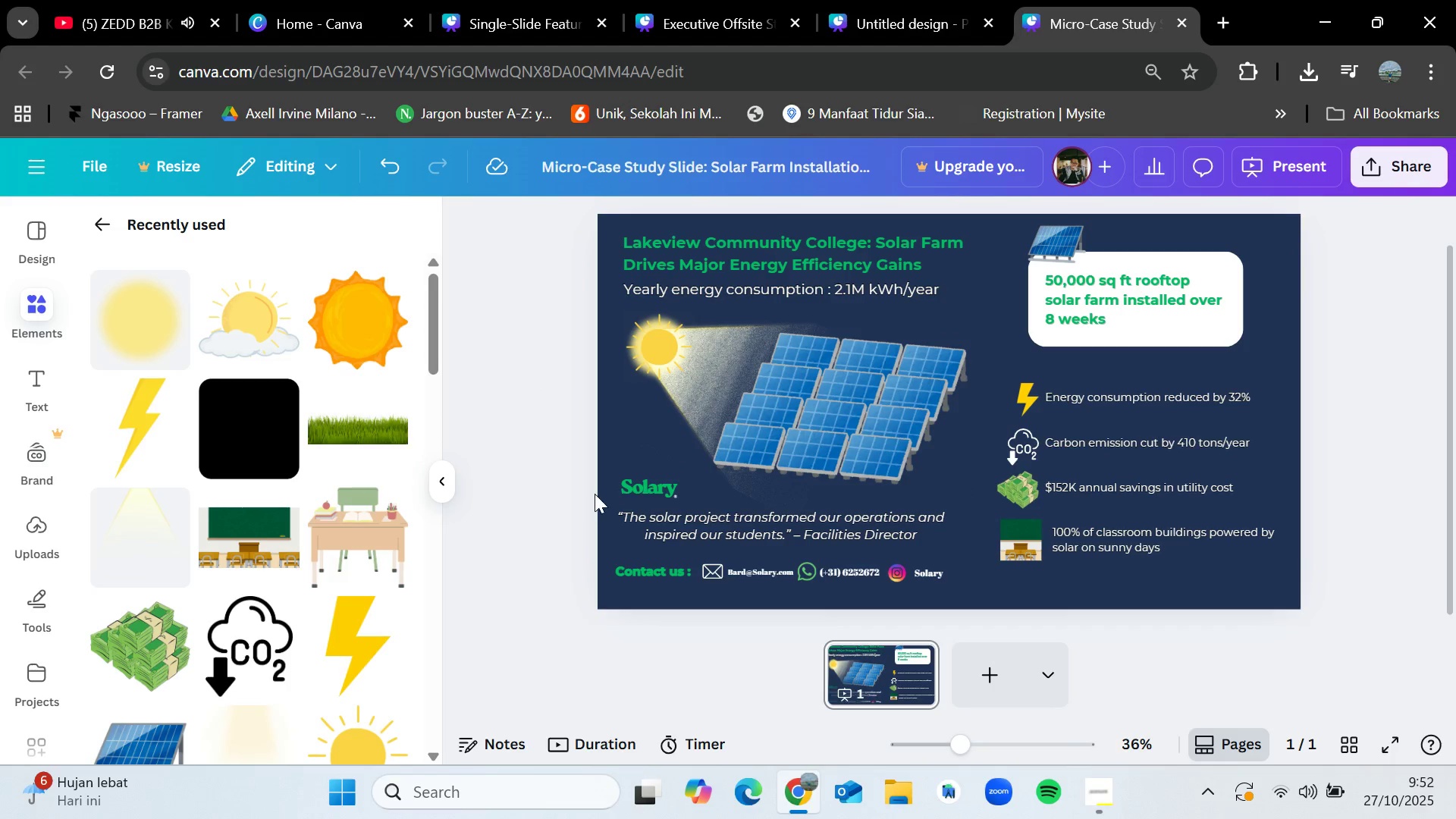 
left_click_drag(start_coordinate=[598, 479], to_coordinate=[748, 554])
 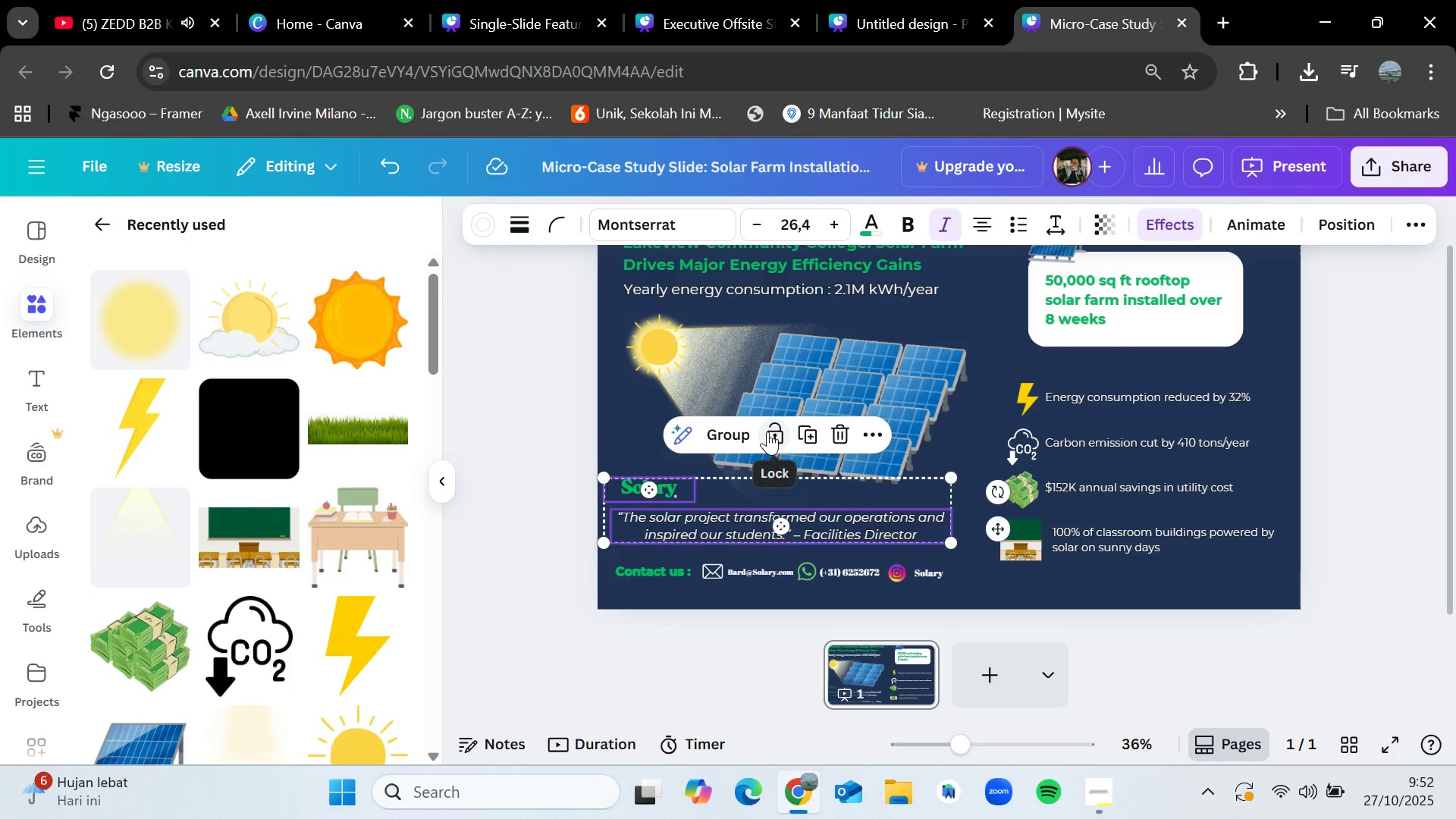 
left_click([730, 434])
 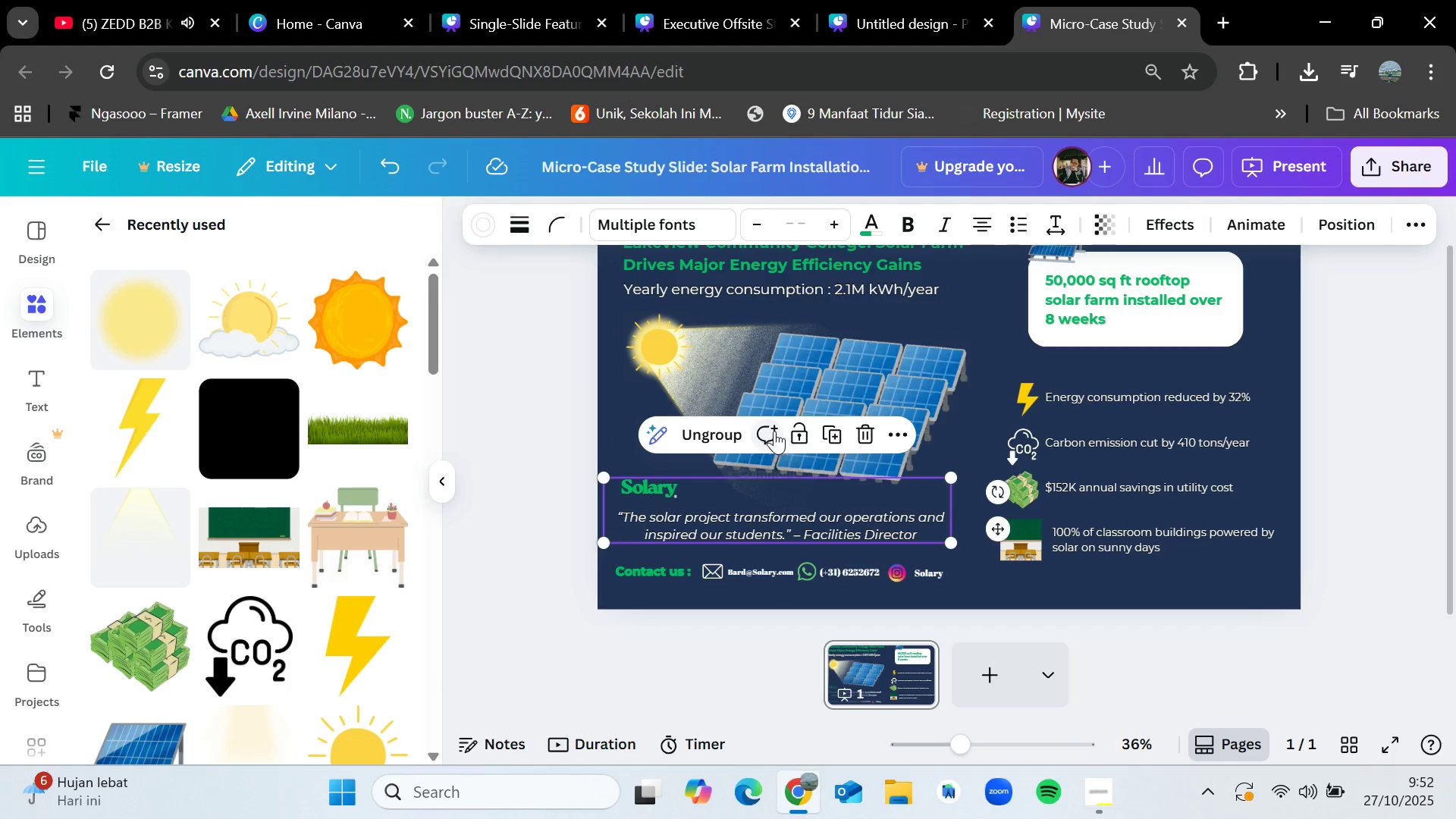 
left_click([804, 431])
 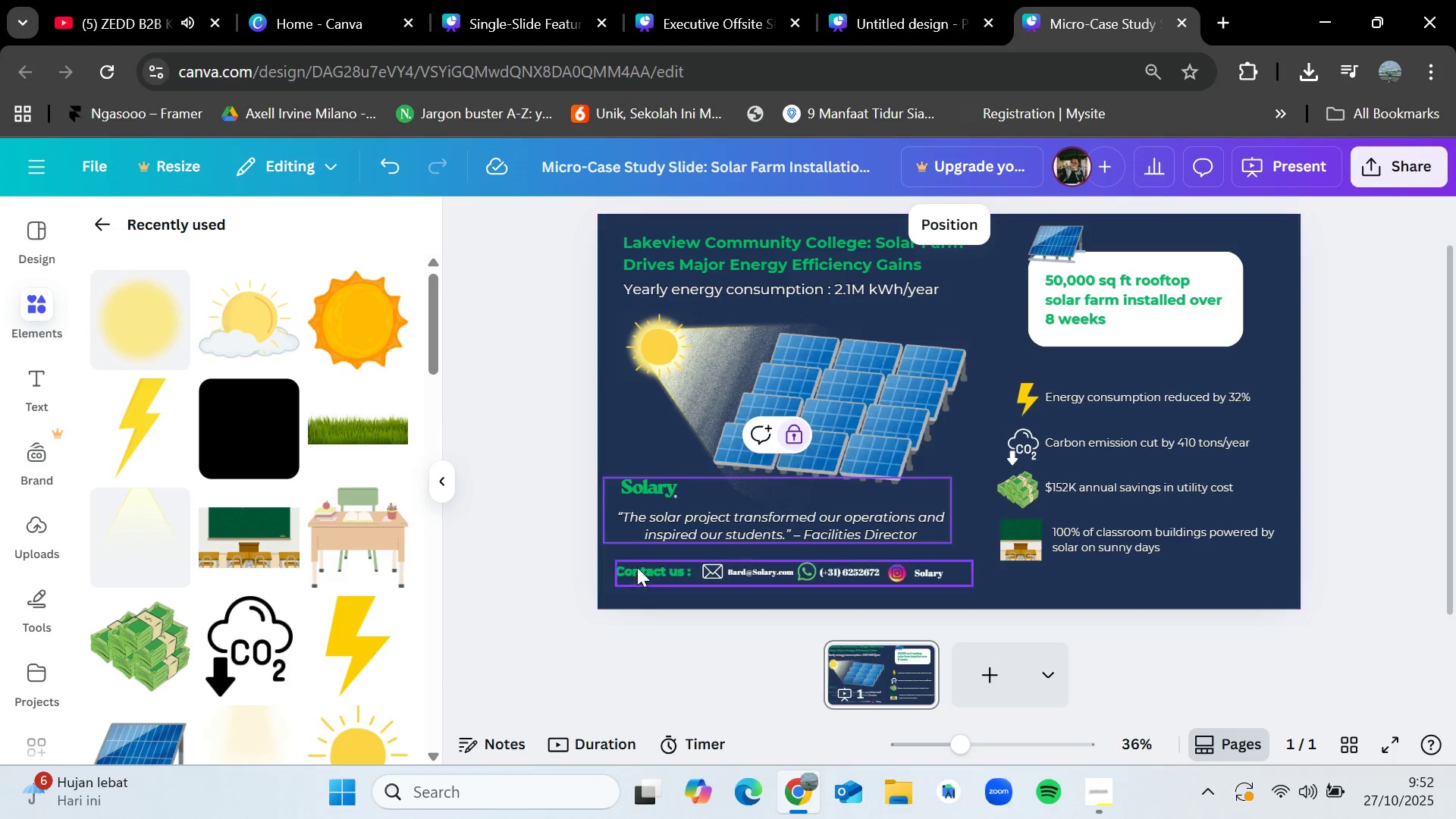 
left_click([573, 568])
 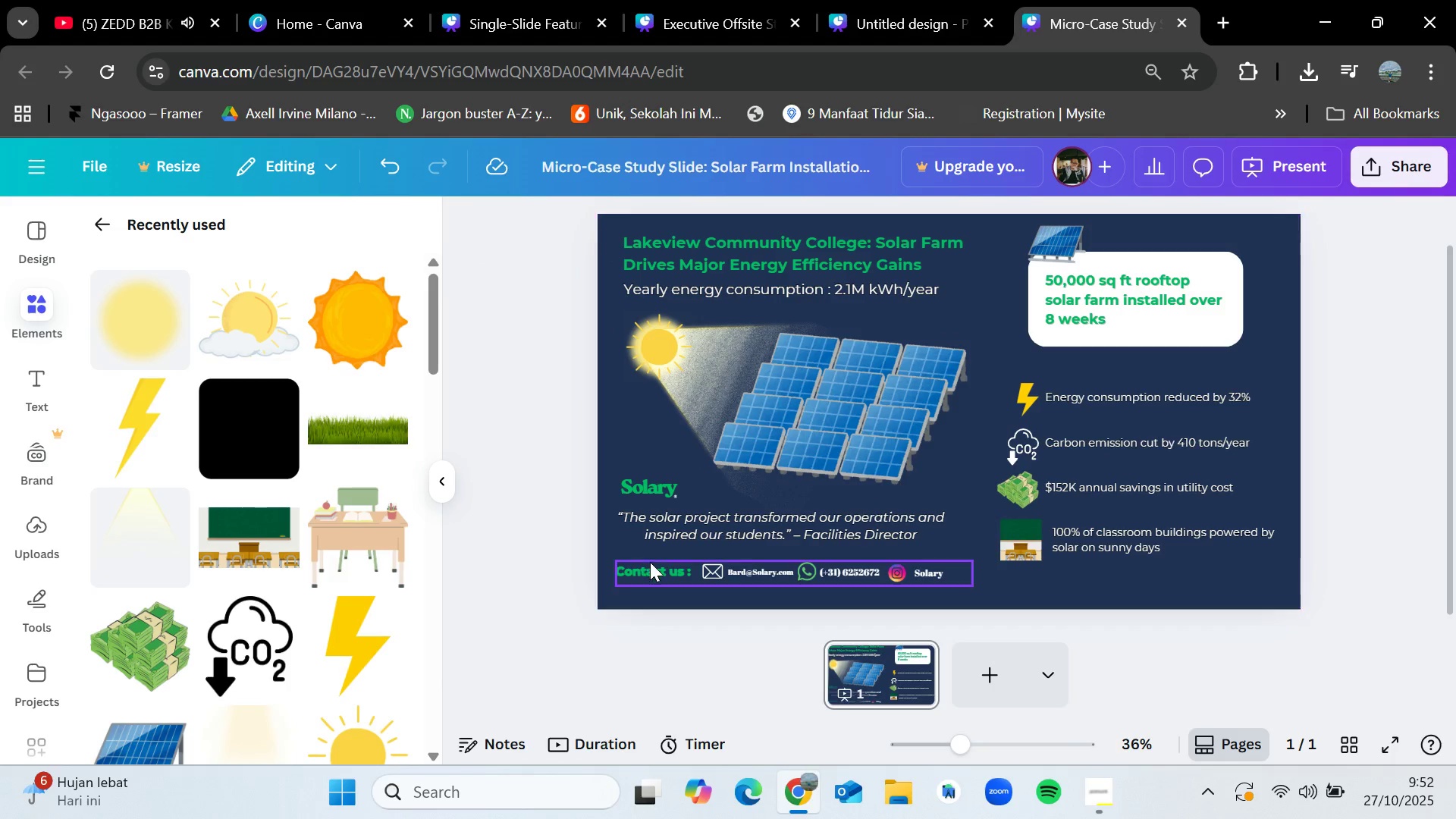 
left_click([650, 562])
 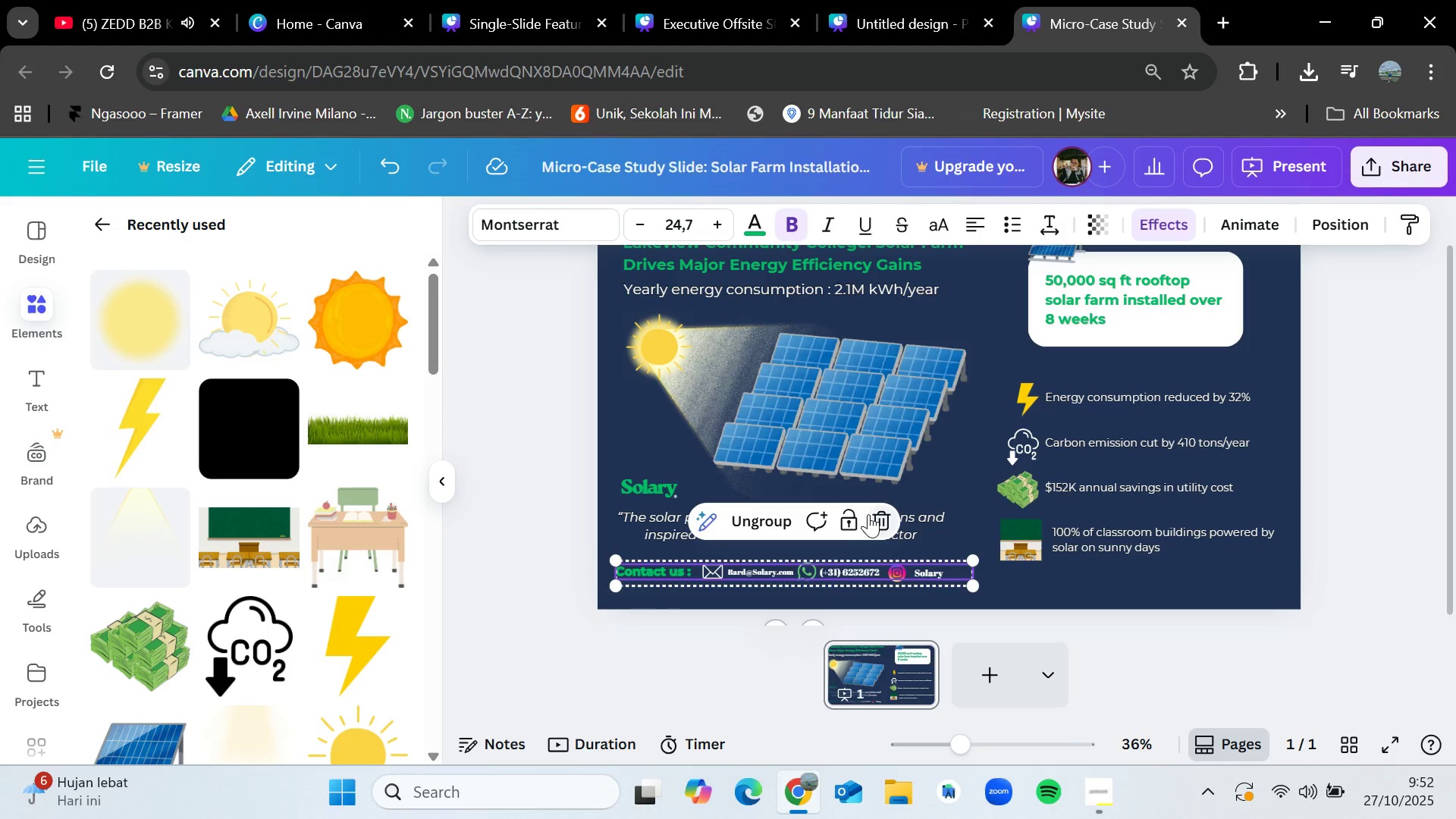 
left_click([854, 513])
 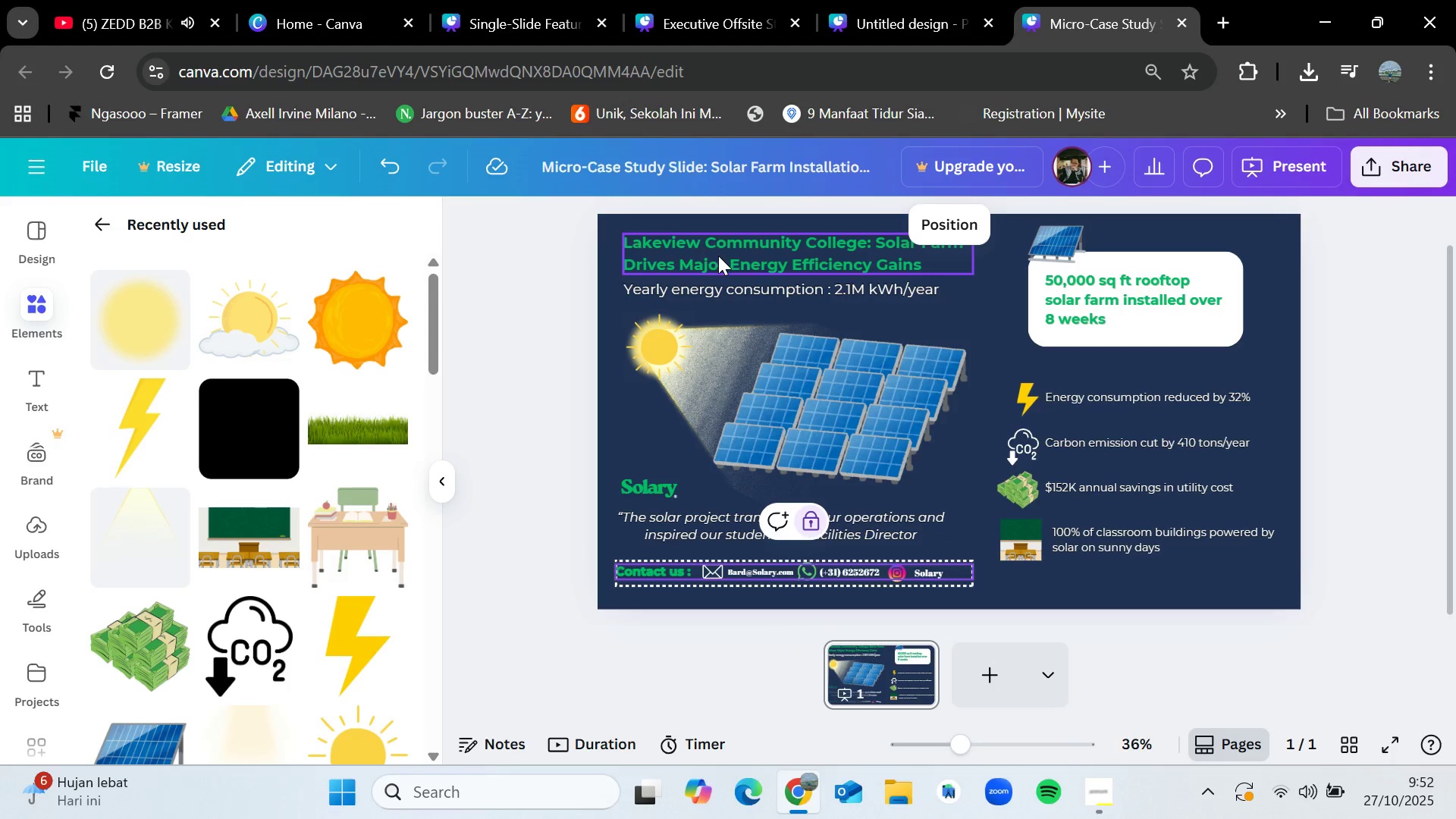 
left_click_drag(start_coordinate=[564, 252], to_coordinate=[691, 290])
 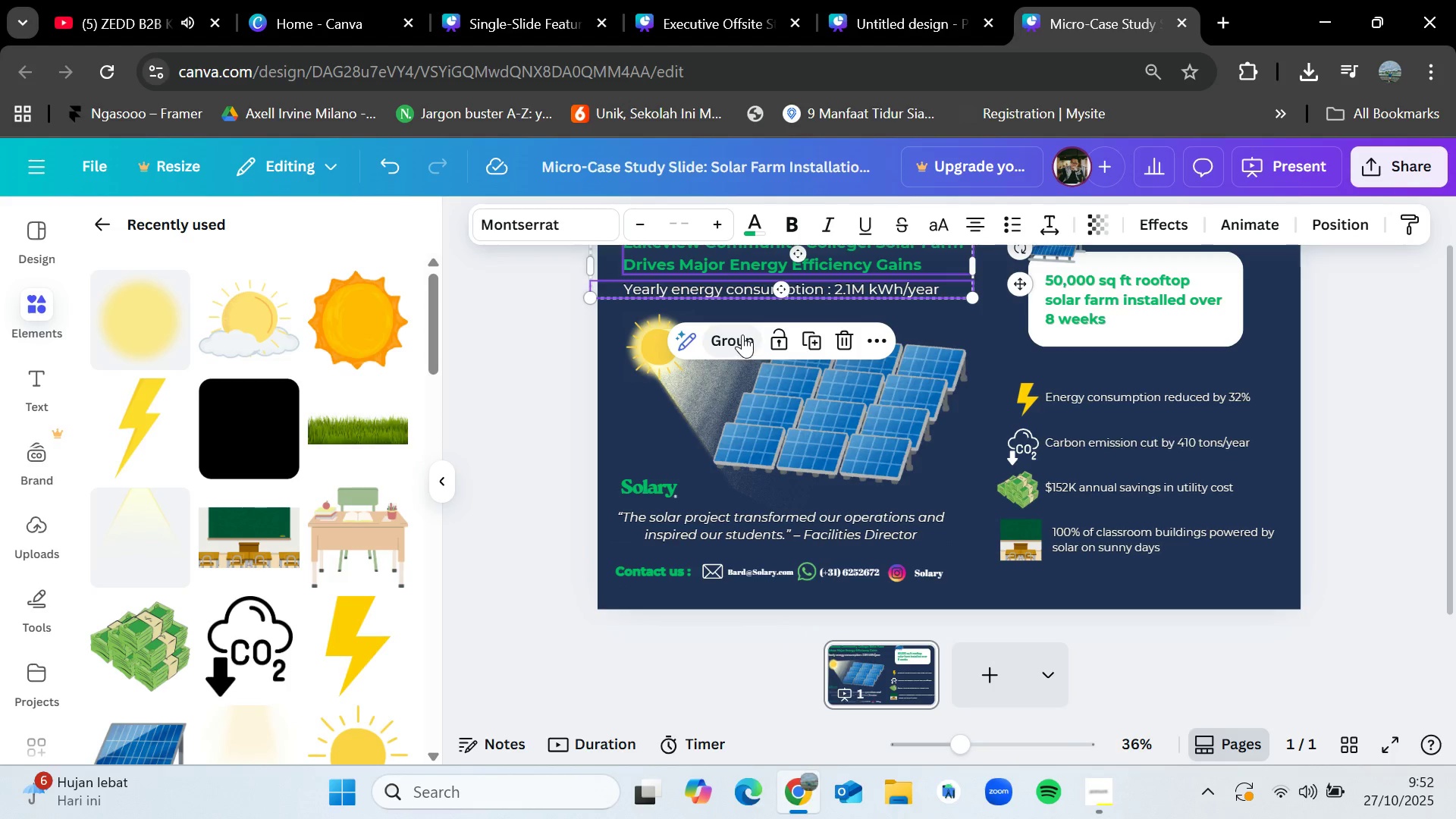 
left_click([742, 334])
 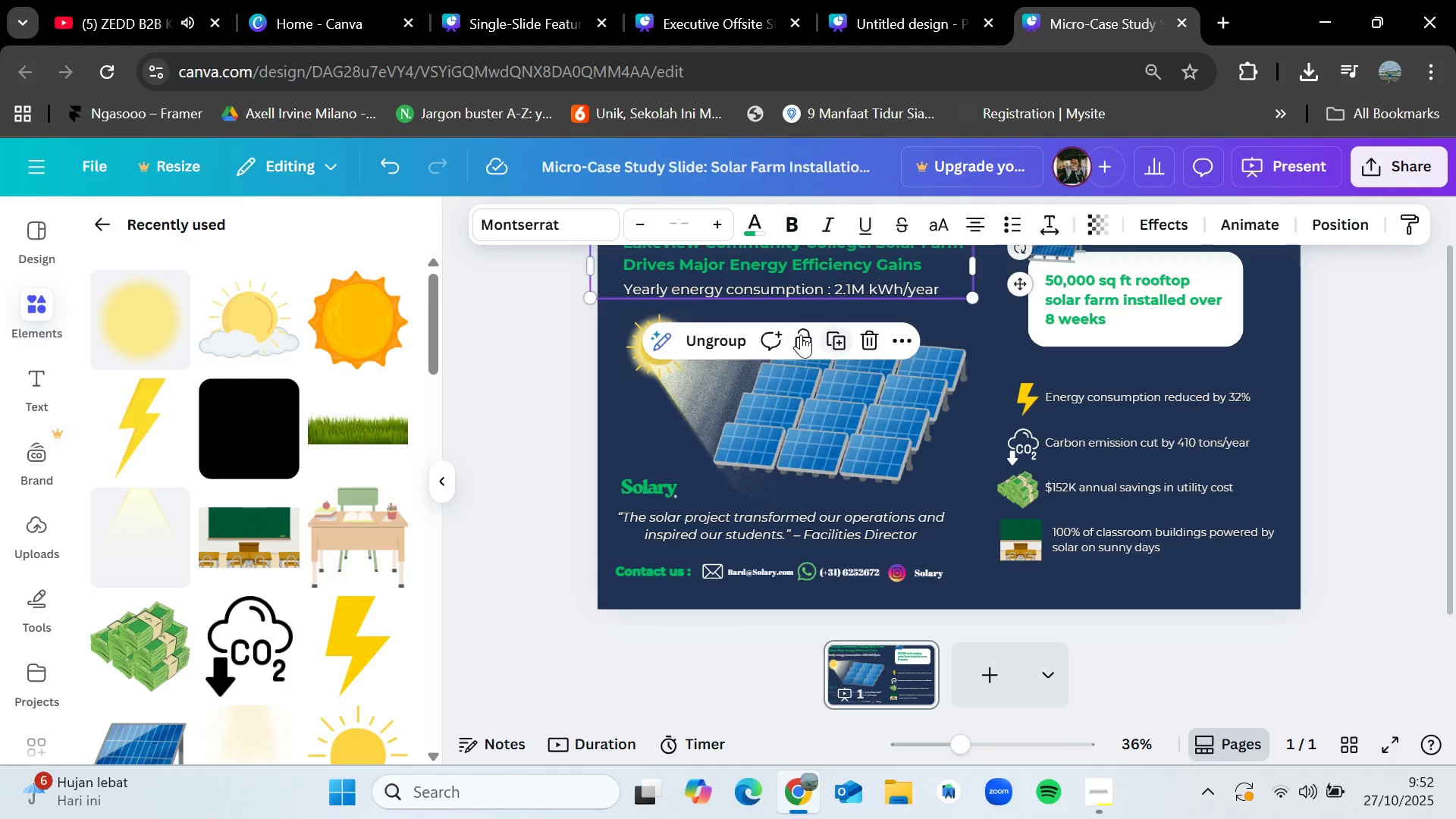 
left_click([801, 334])
 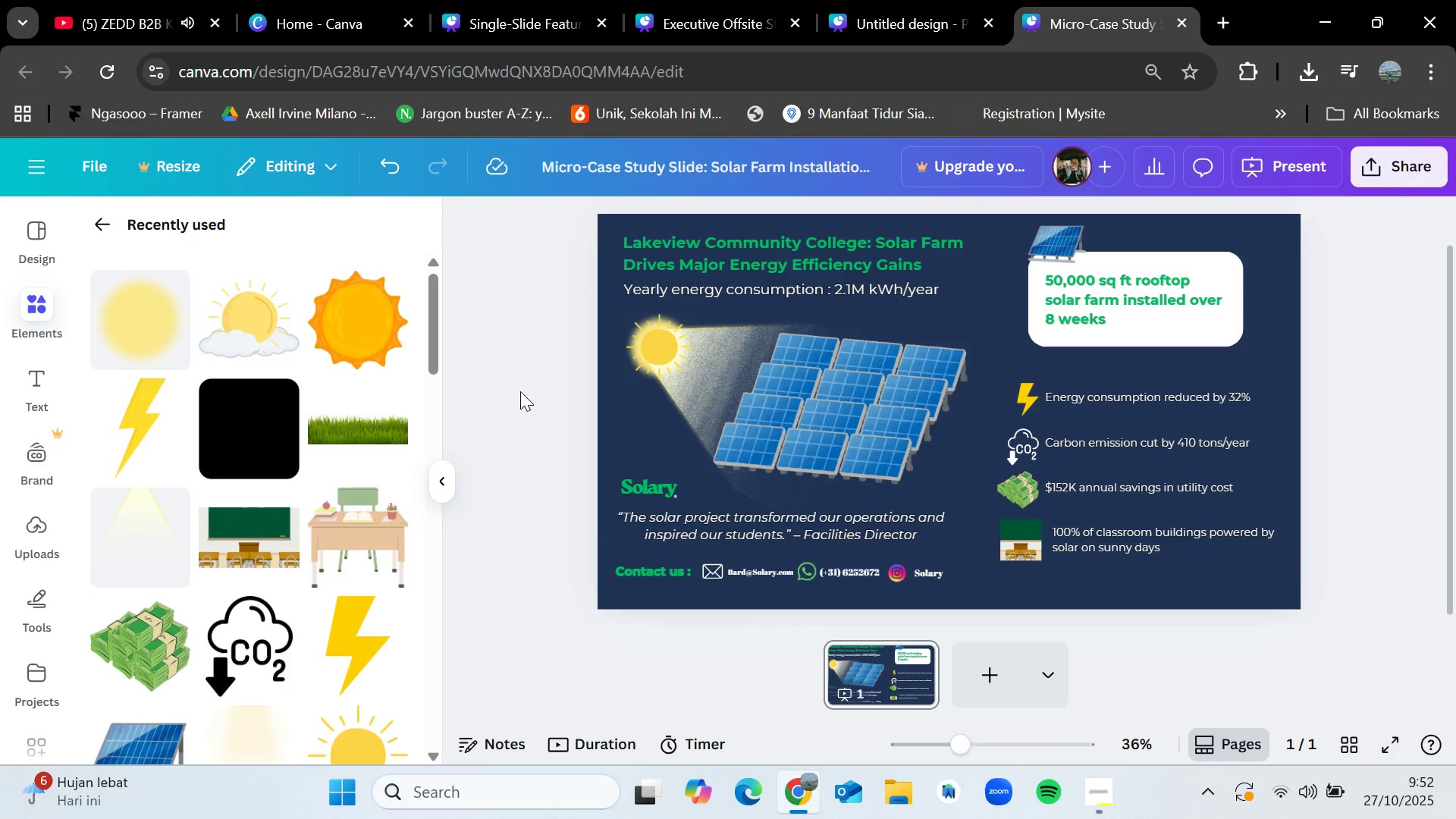 
double_click([520, 391])
 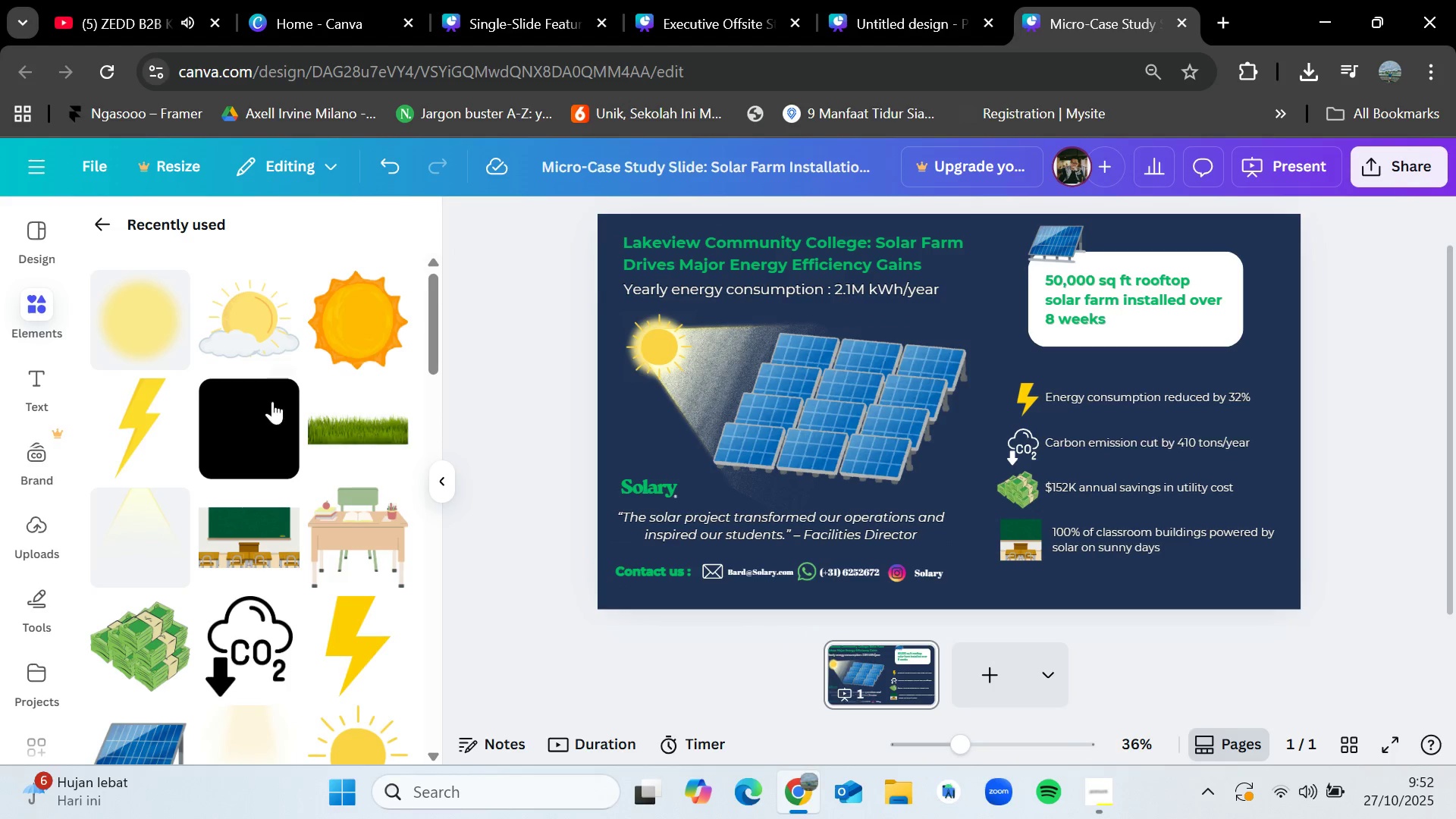 
scroll: coordinate [288, 435], scroll_direction: down, amount: 4.0
 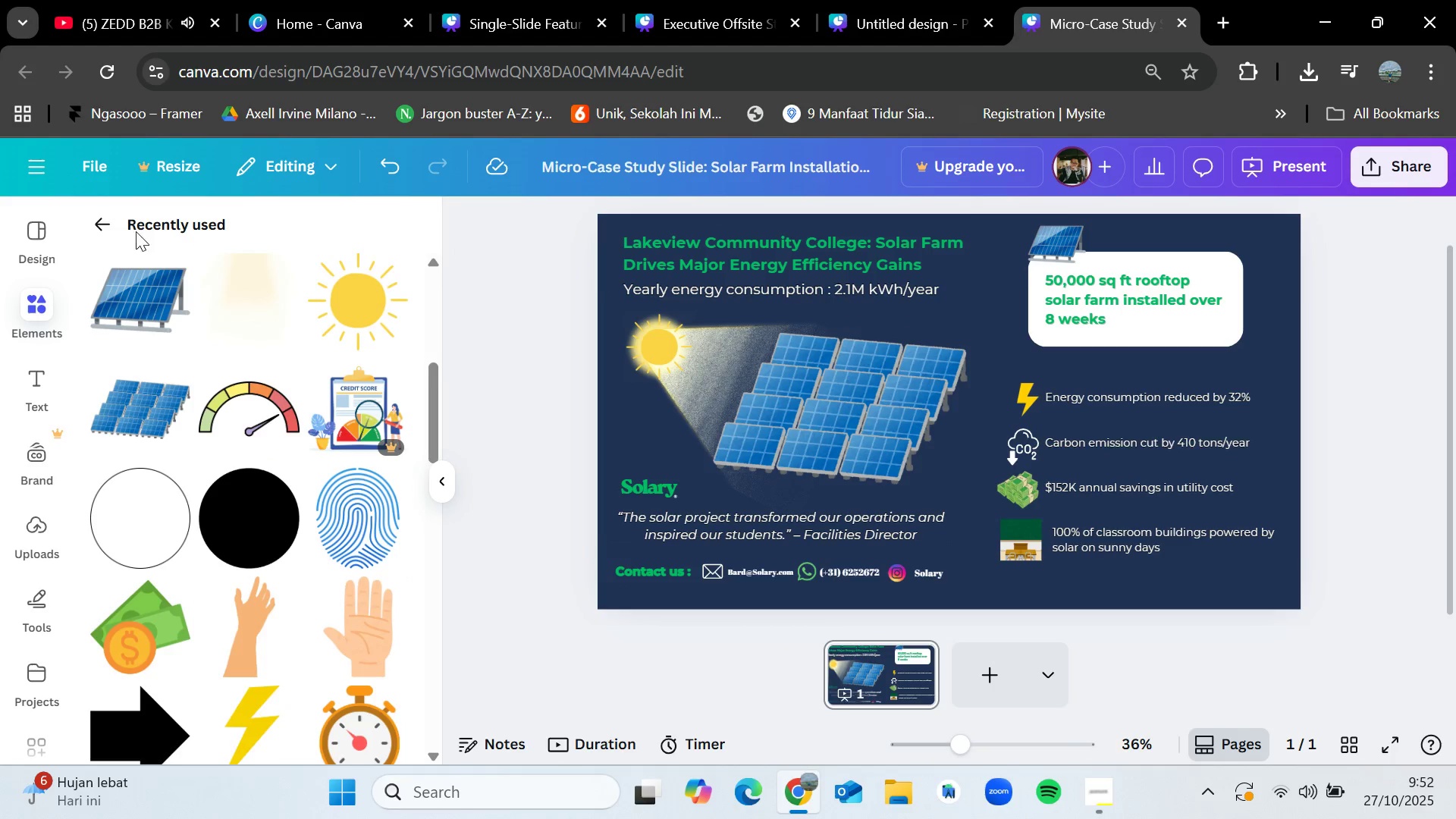 
left_click([108, 224])
 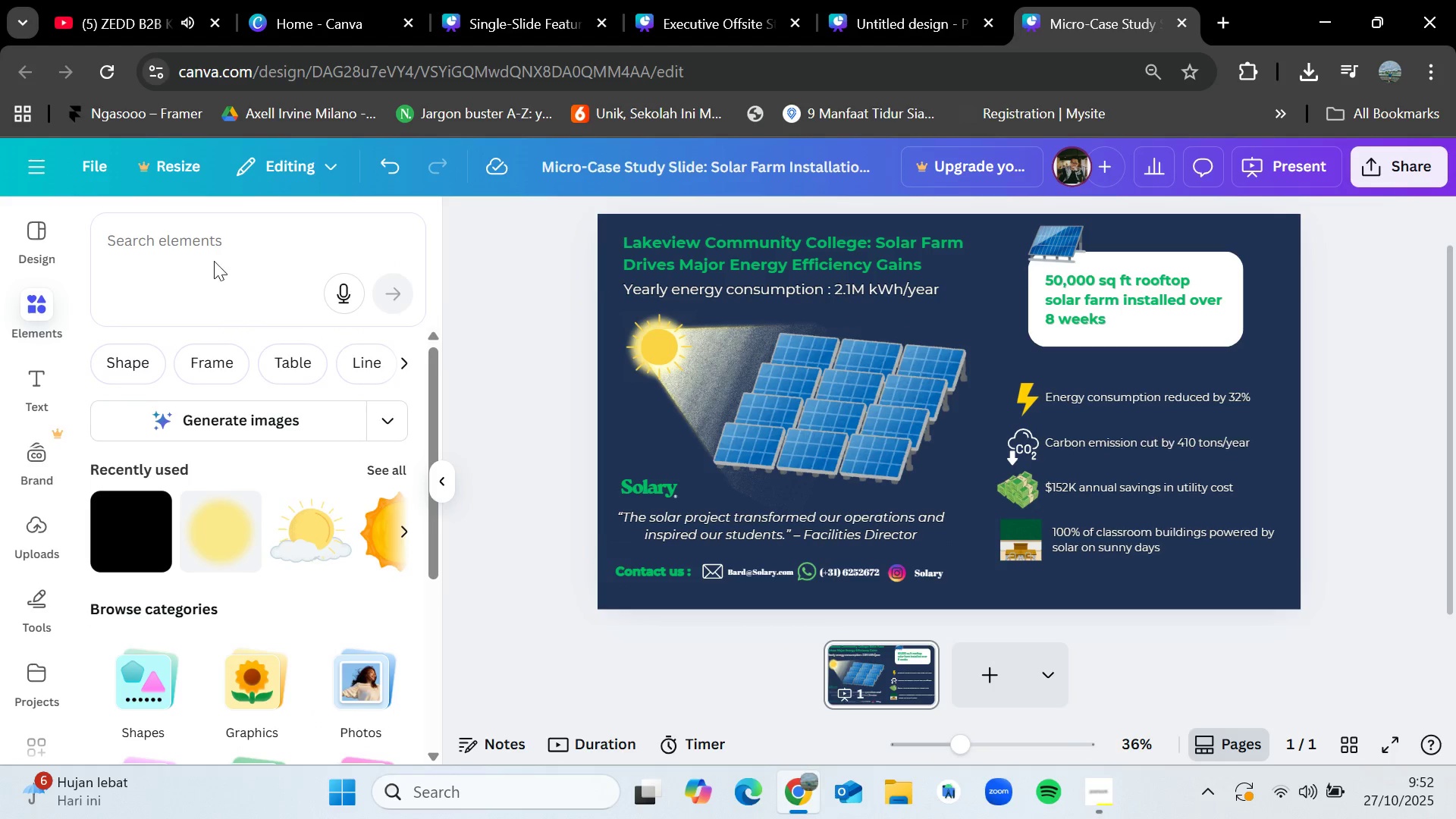 
left_click([229, 246])
 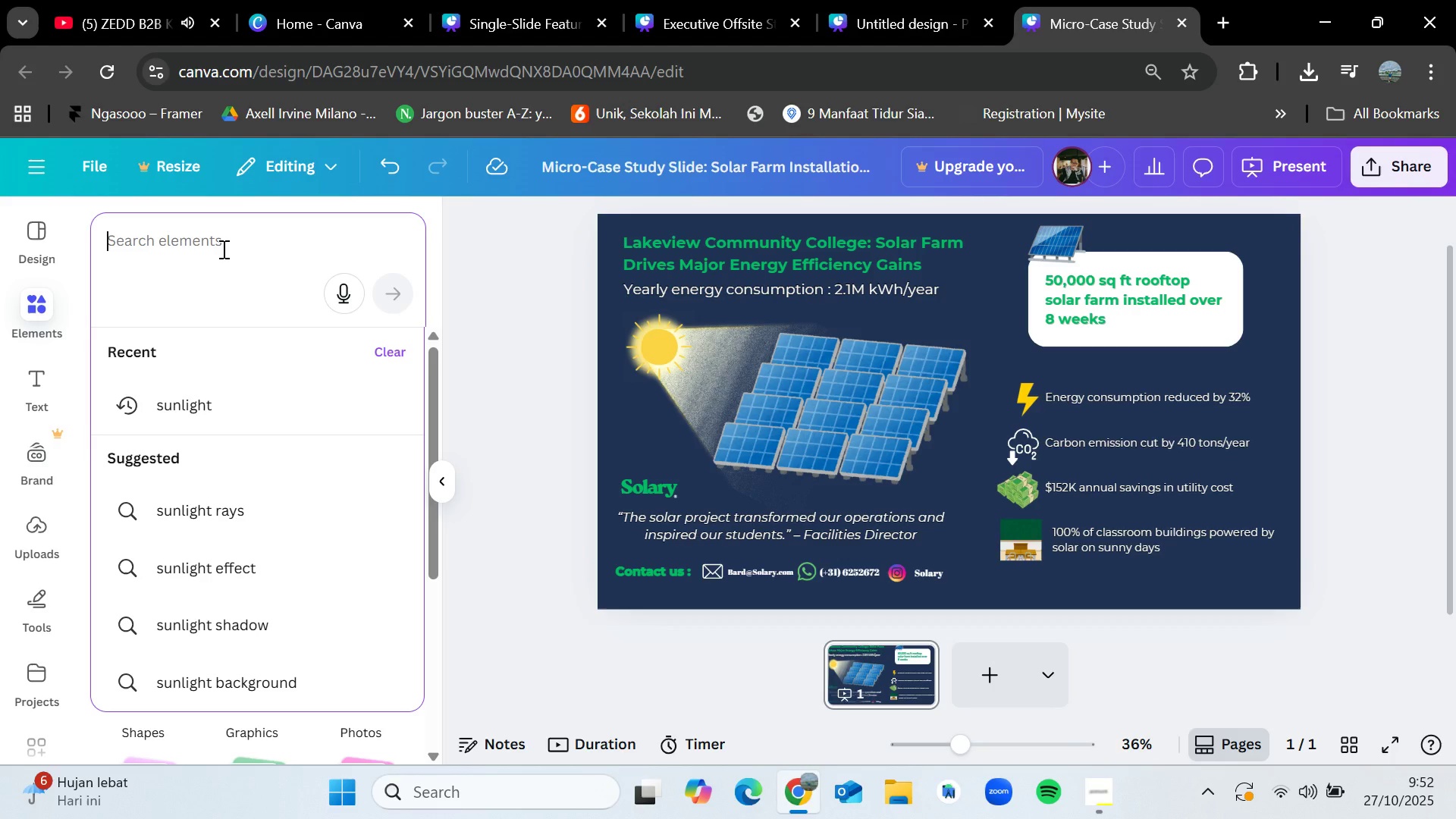 
type(GO GREEN)
 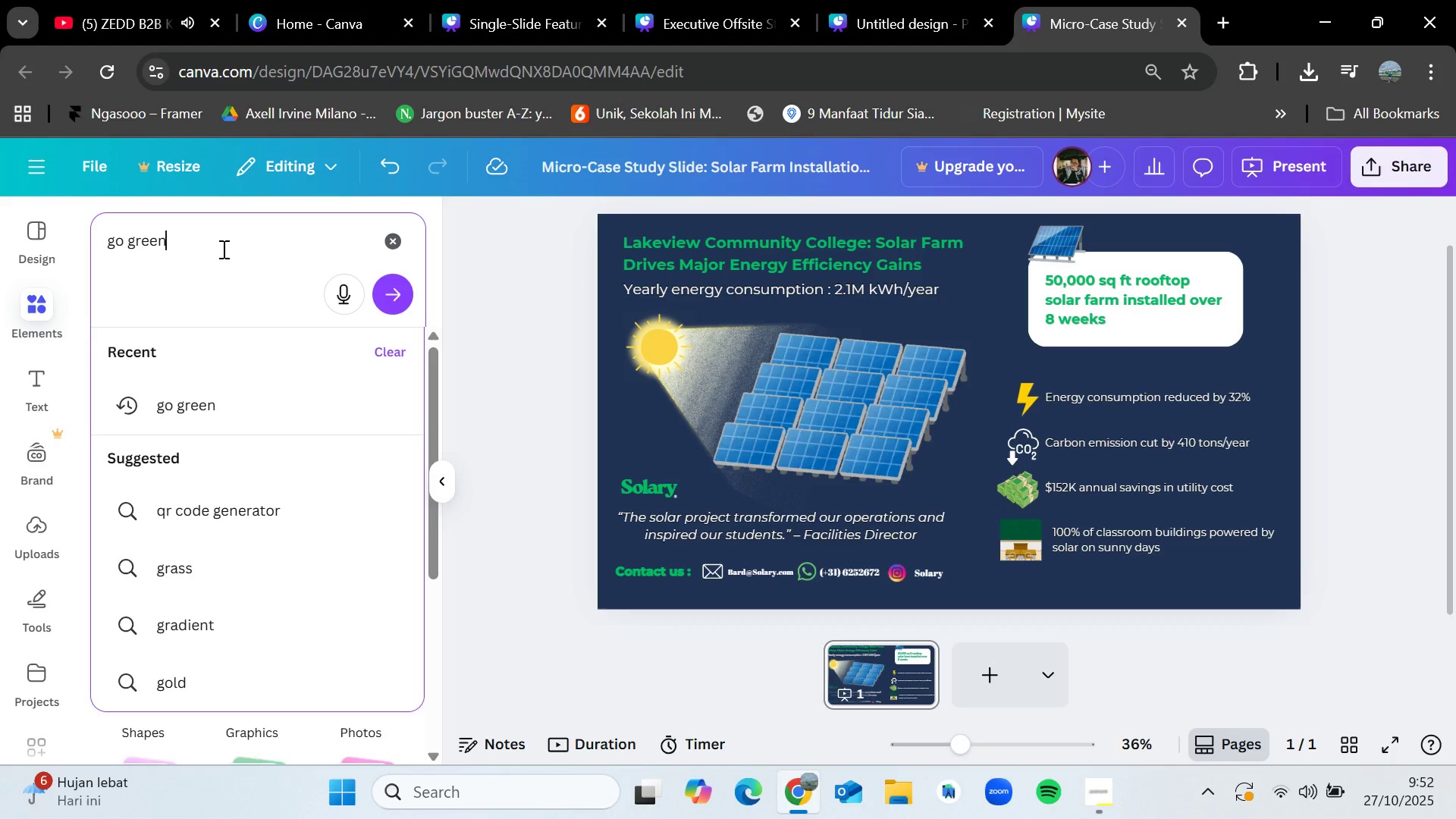 
key(Enter)
 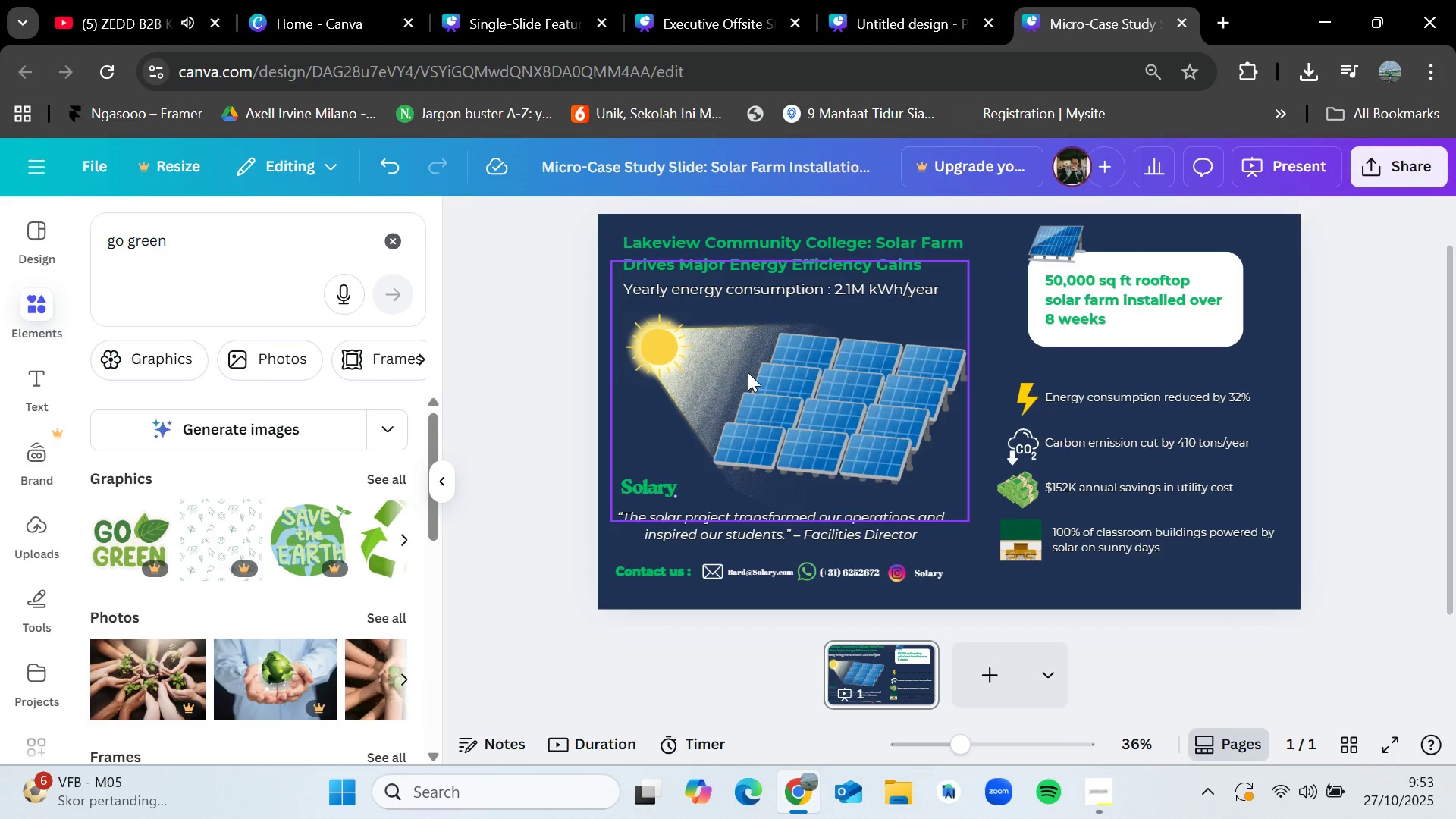 
wait(68.31)
 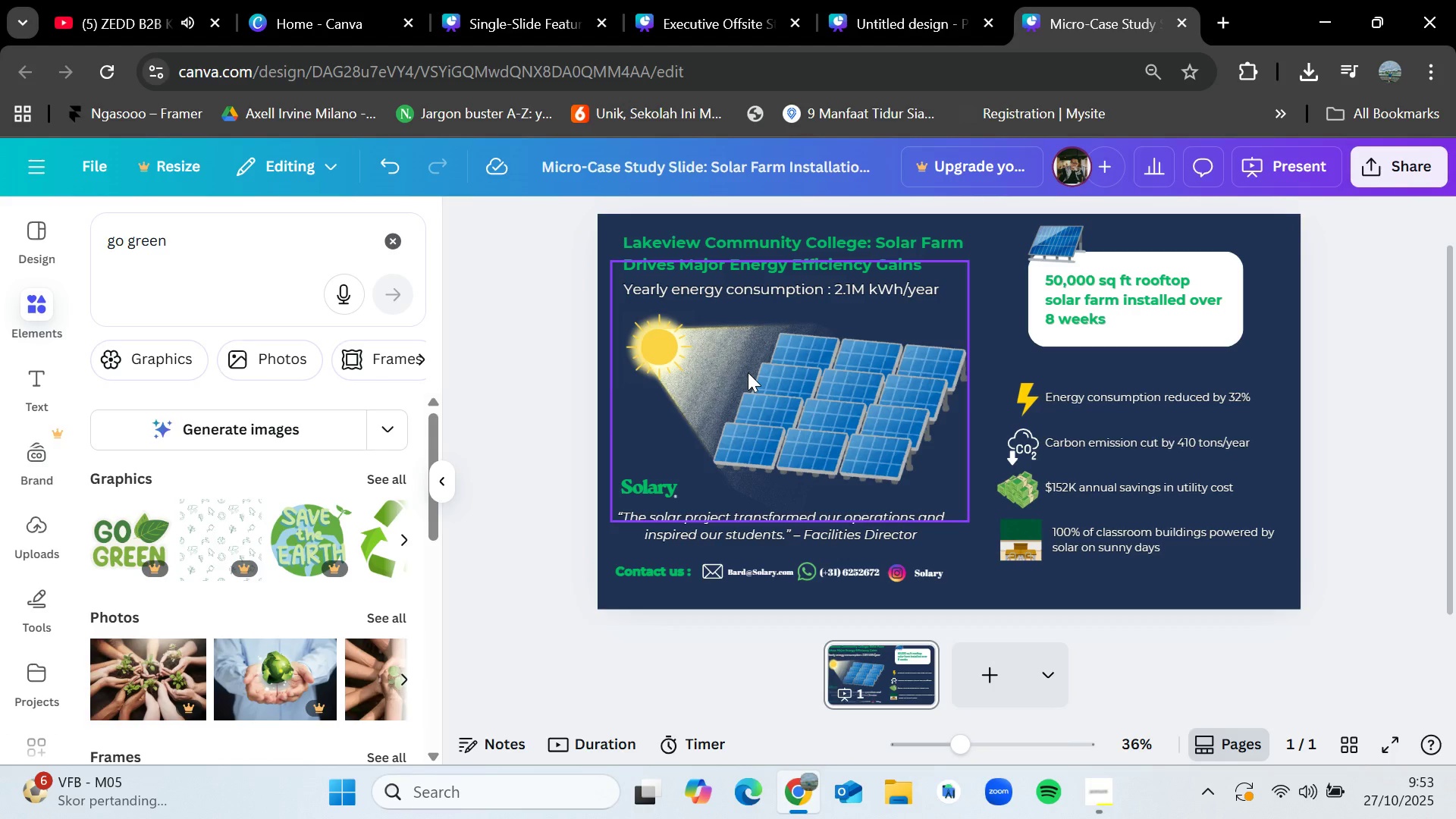 
left_click([516, 397])
 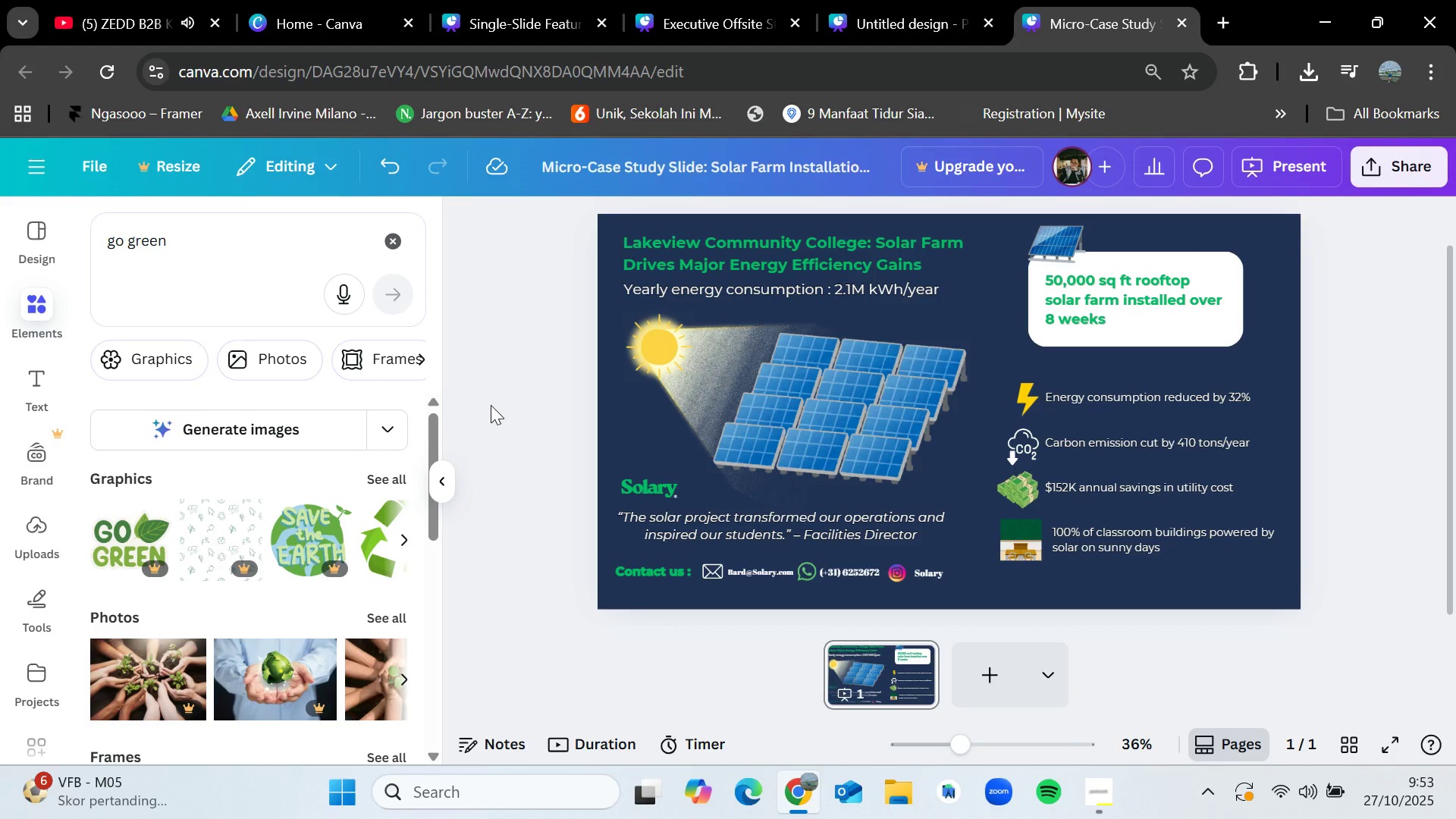 
left_click([543, 364])
 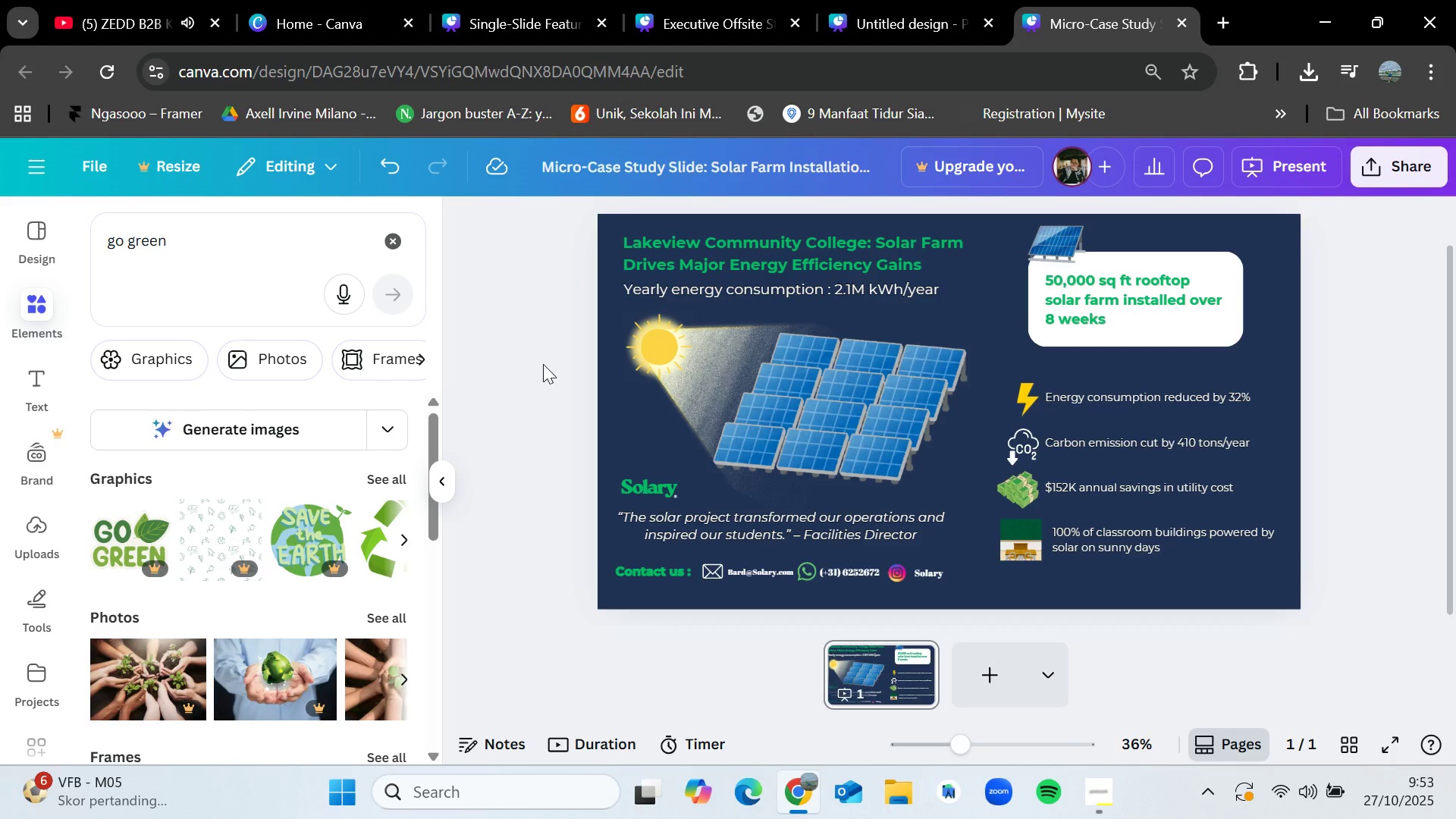 
scroll: coordinate [543, 364], scroll_direction: down, amount: 1.0
 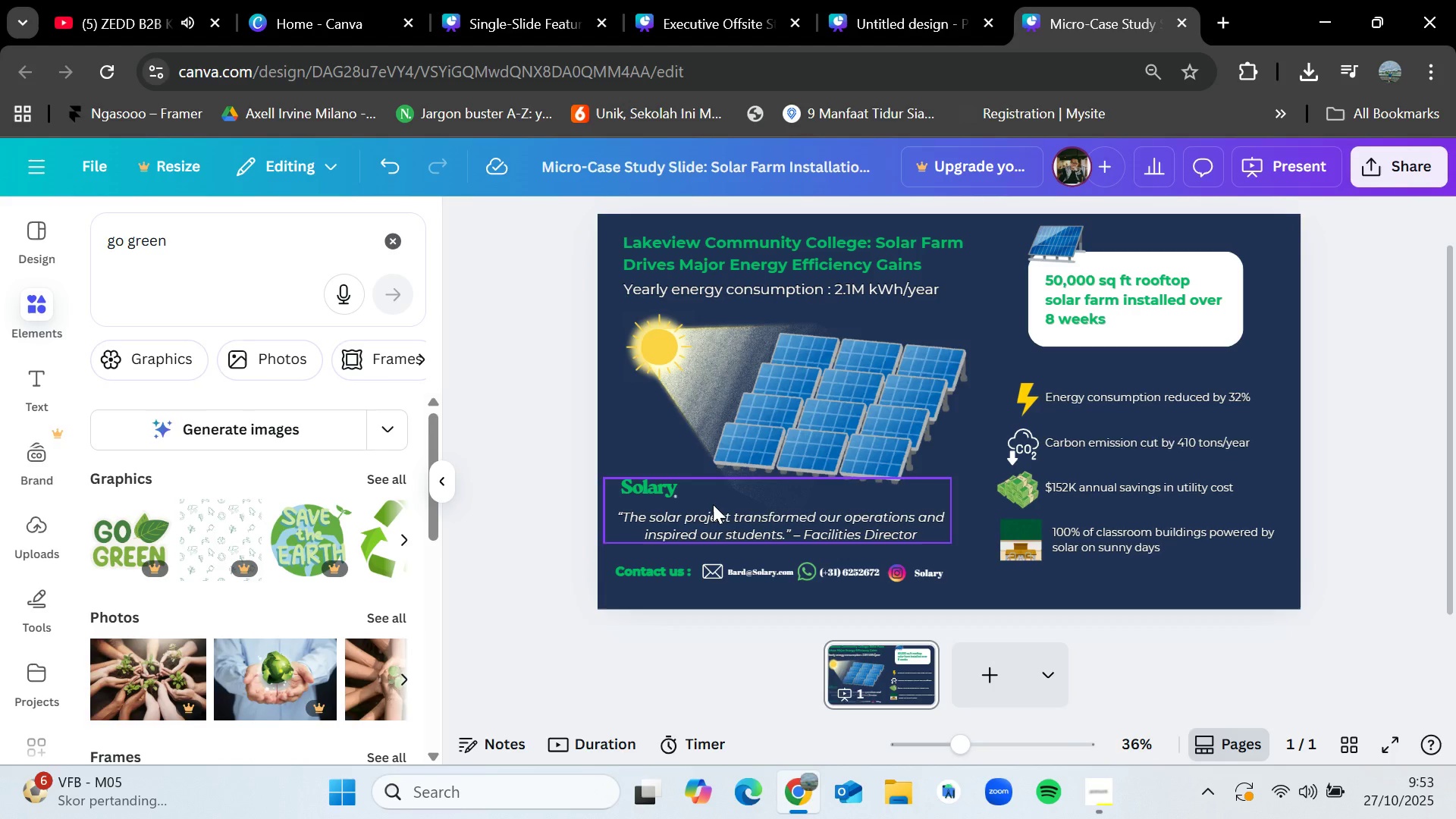 
left_click_drag(start_coordinate=[729, 520], to_coordinate=[724, 523])
 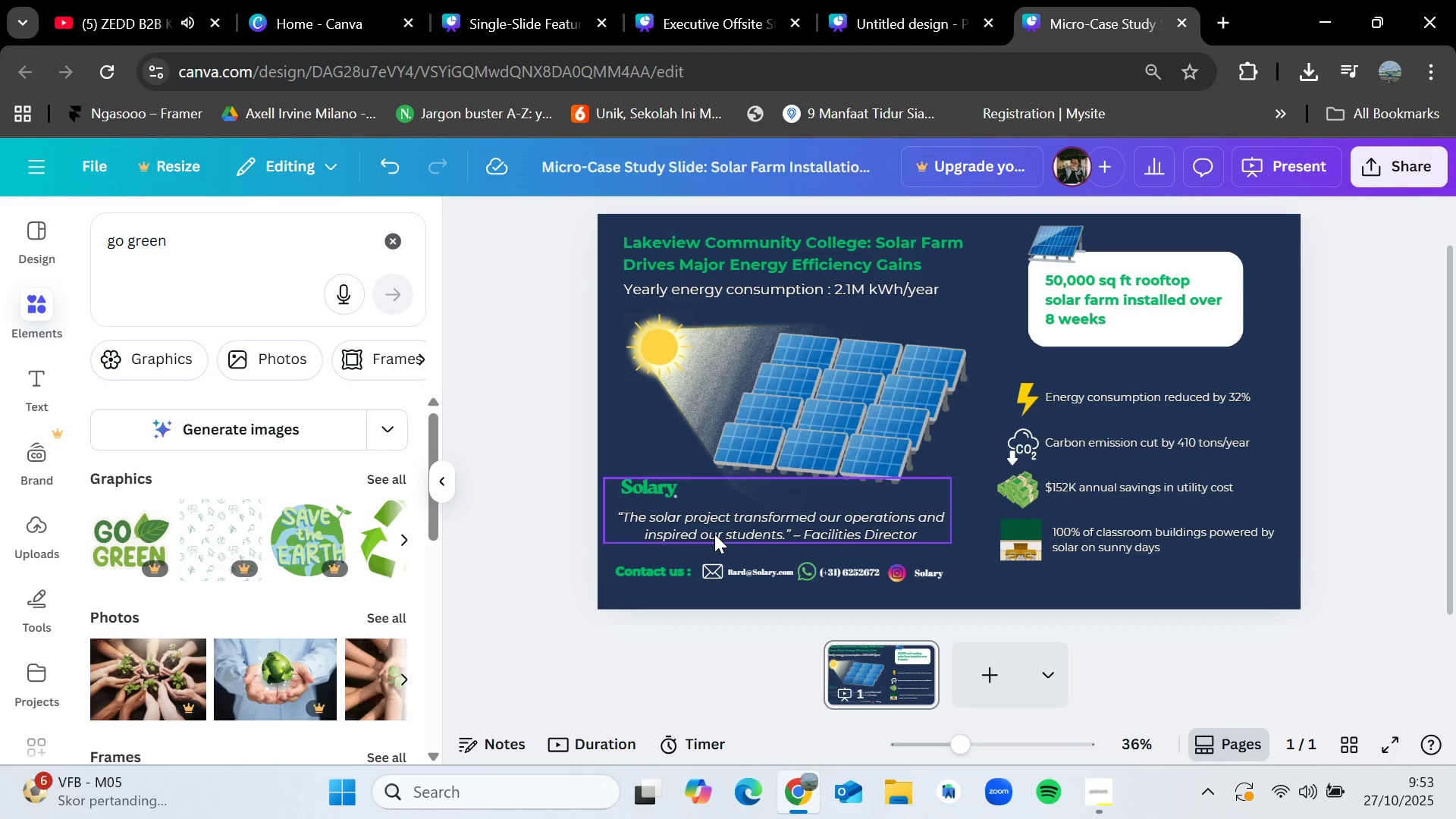 
left_click([714, 534])
 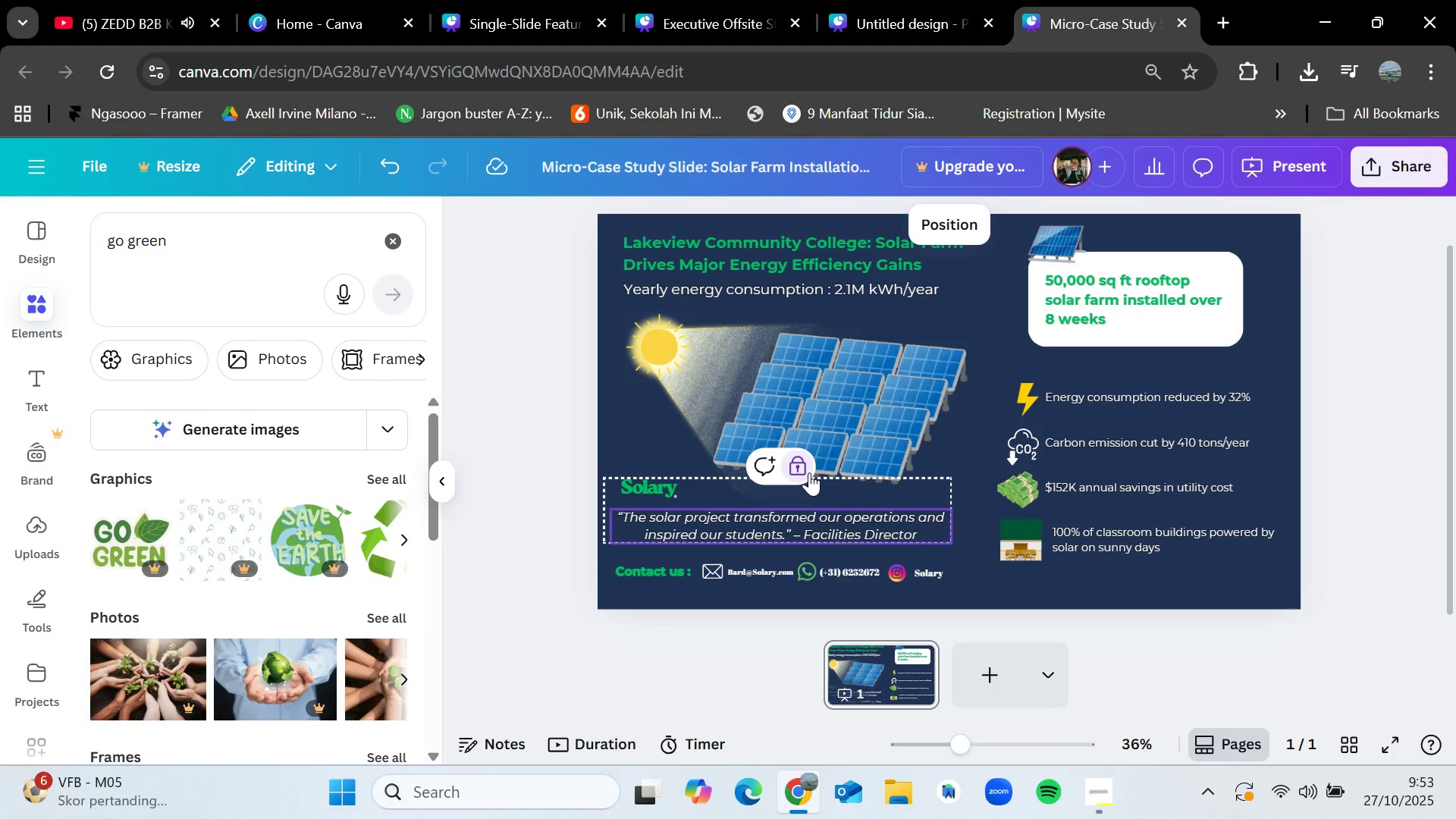 
left_click([800, 469])
 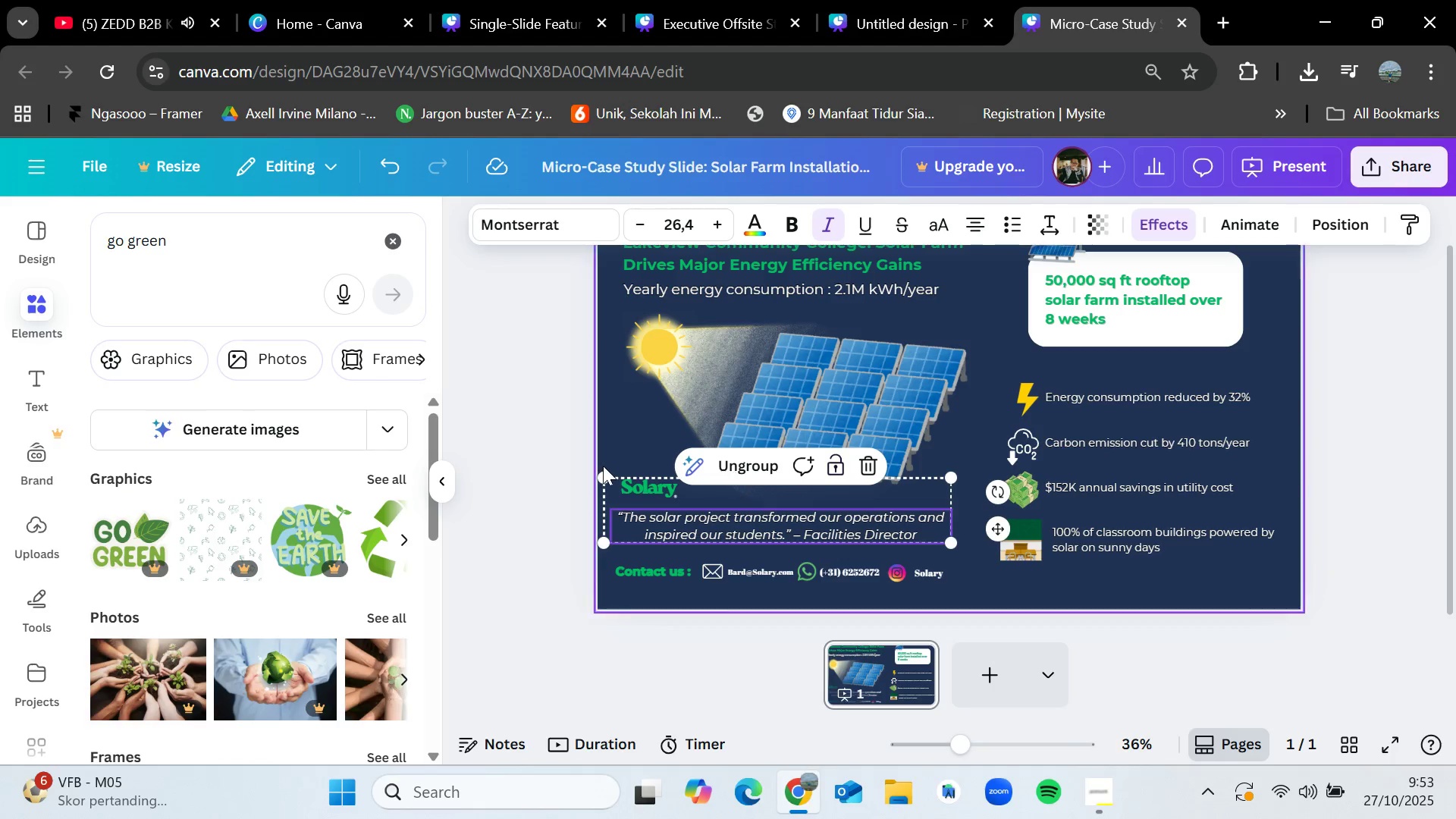 
left_click([603, 466])
 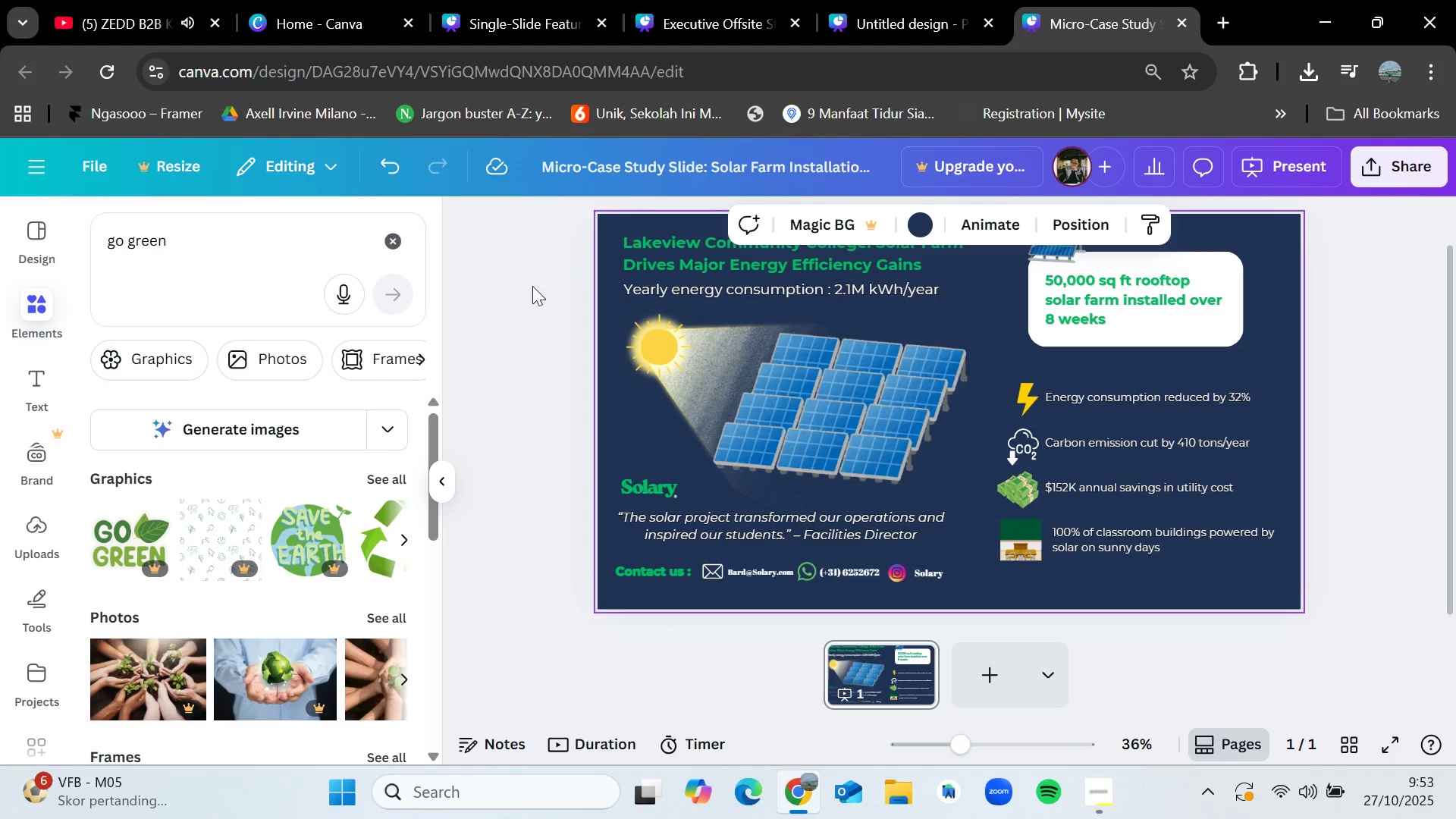 
scroll: coordinate [551, 375], scroll_direction: up, amount: 1.0
 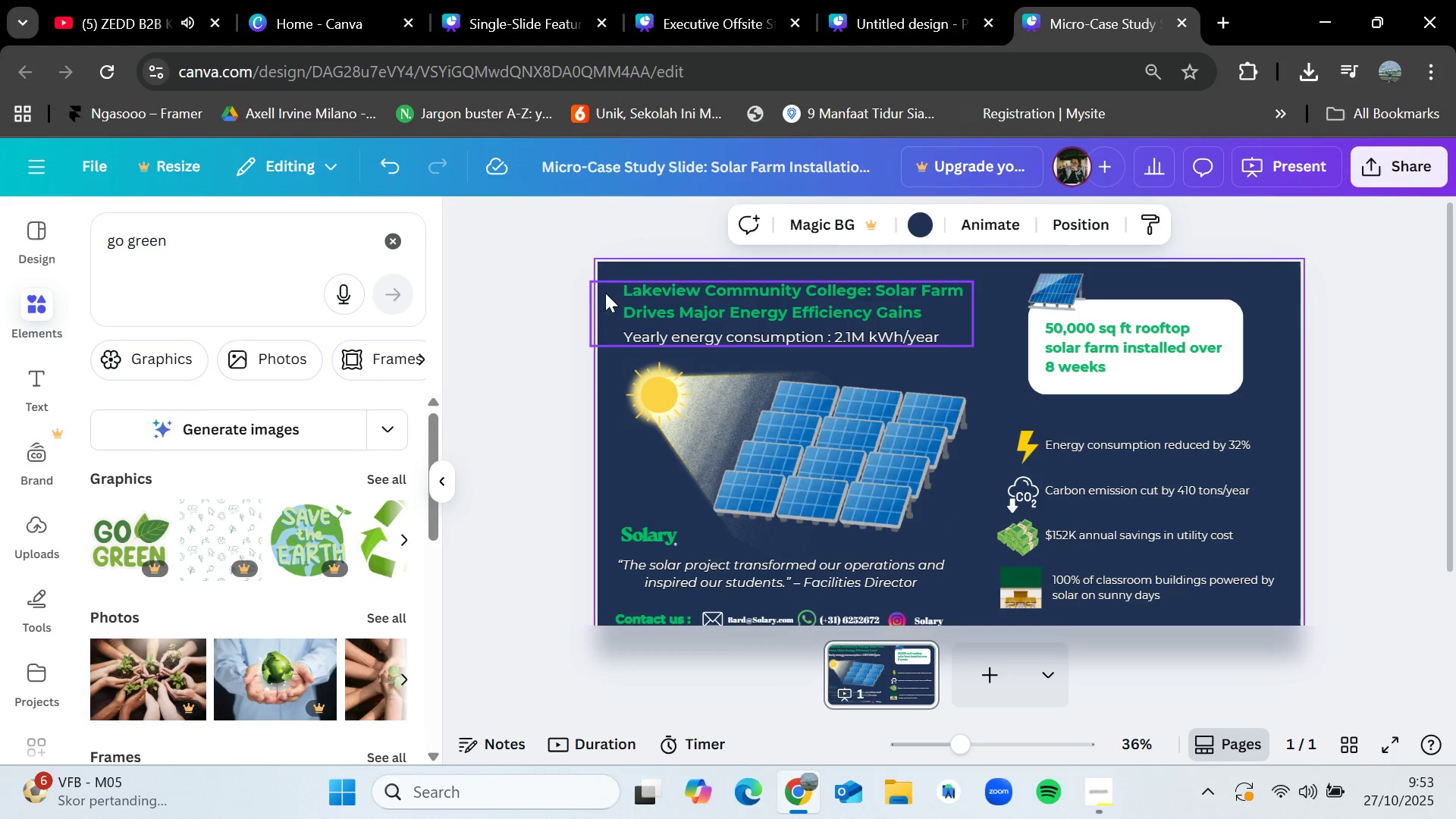 
left_click([667, 306])
 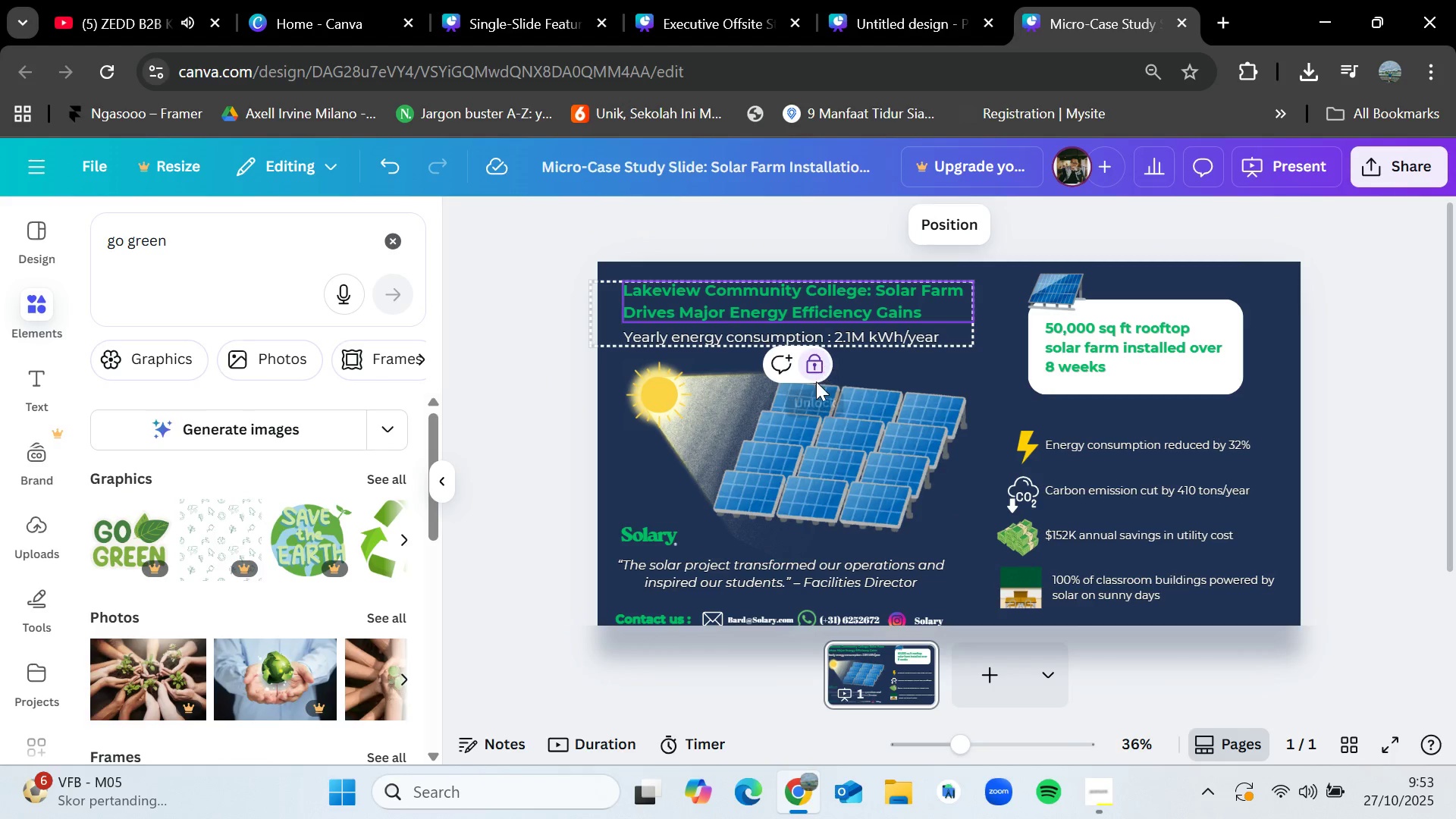 
left_click([820, 371])
 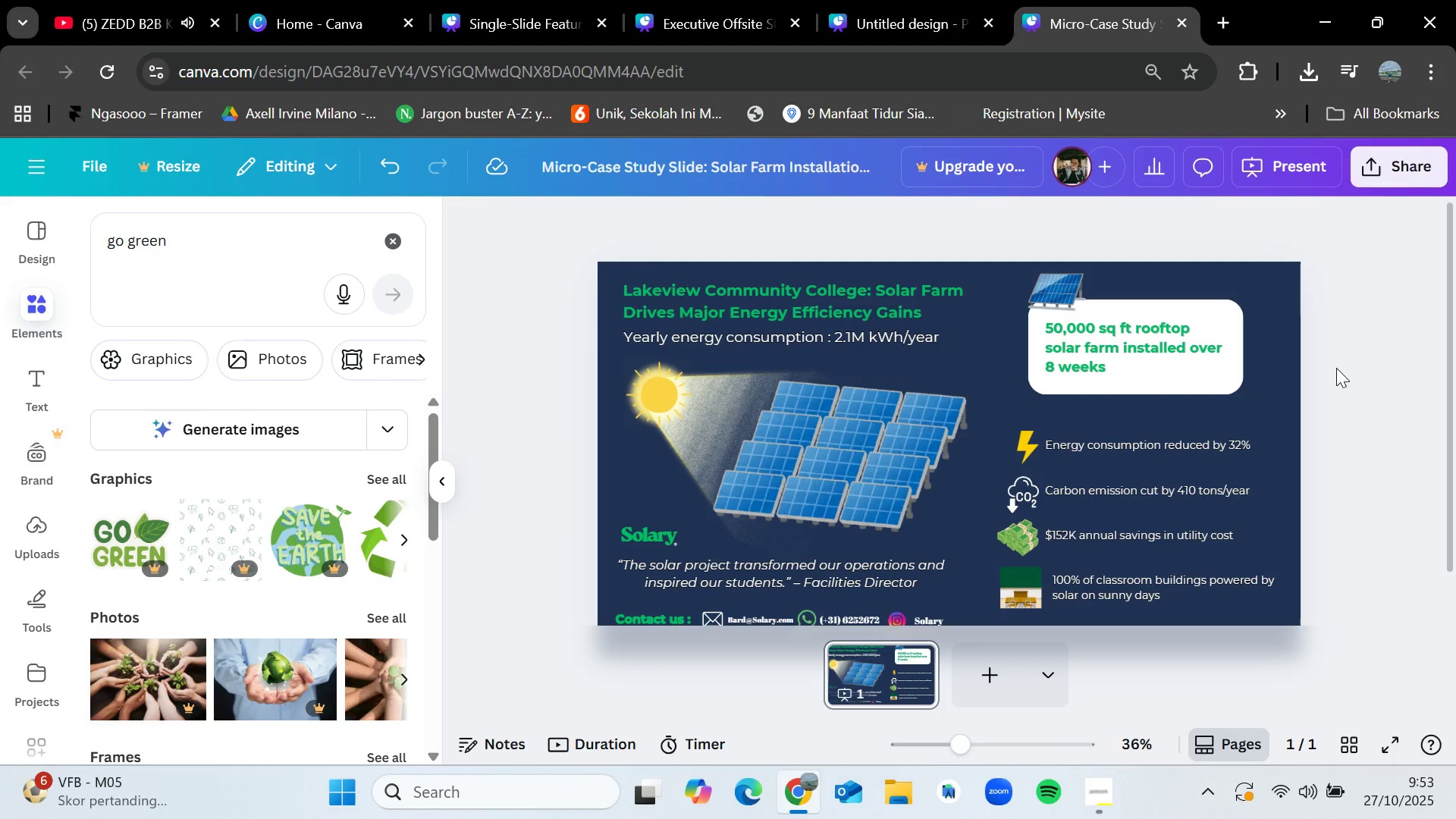 
double_click([1336, 368])
 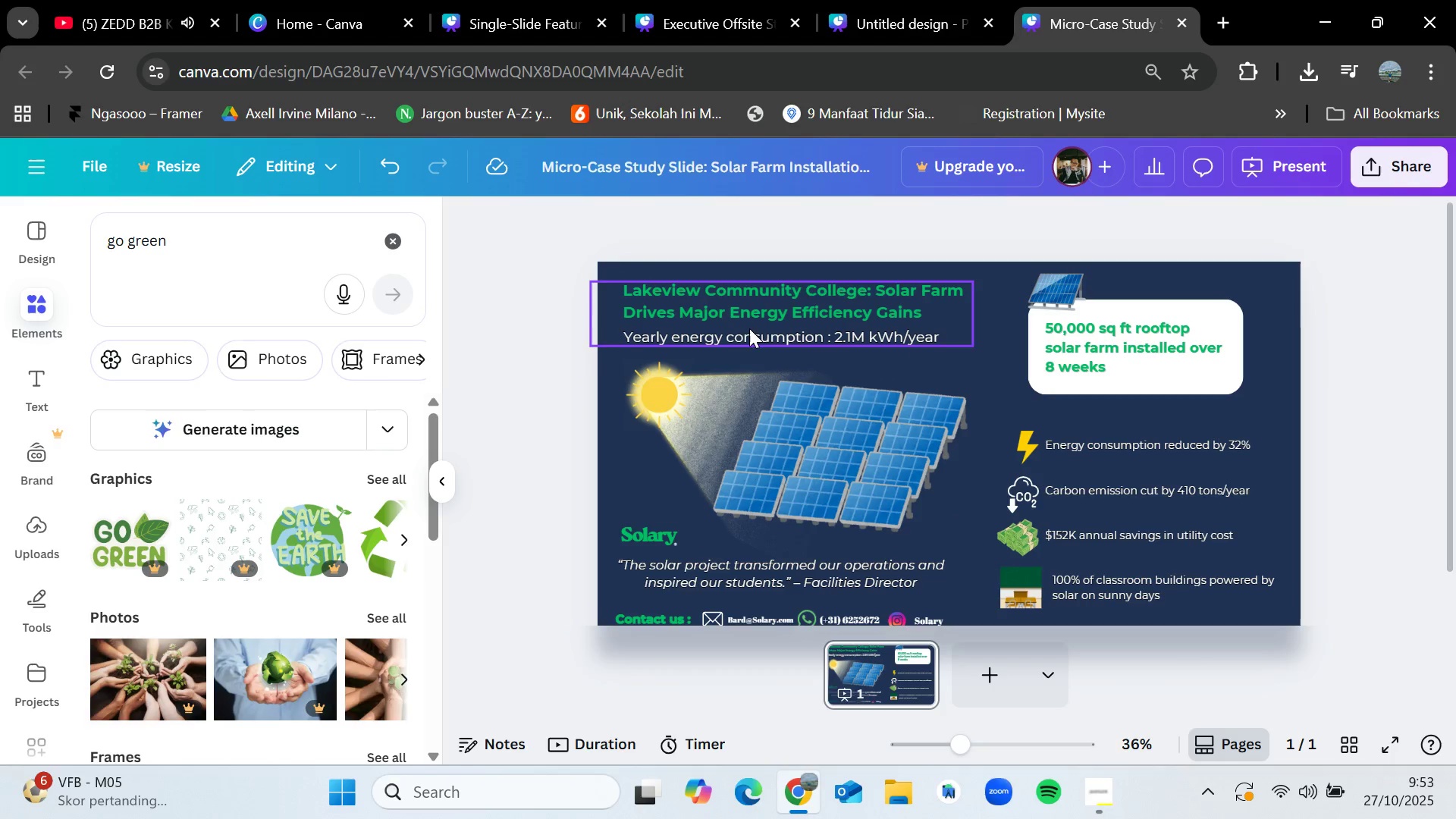 
left_click([749, 328])
 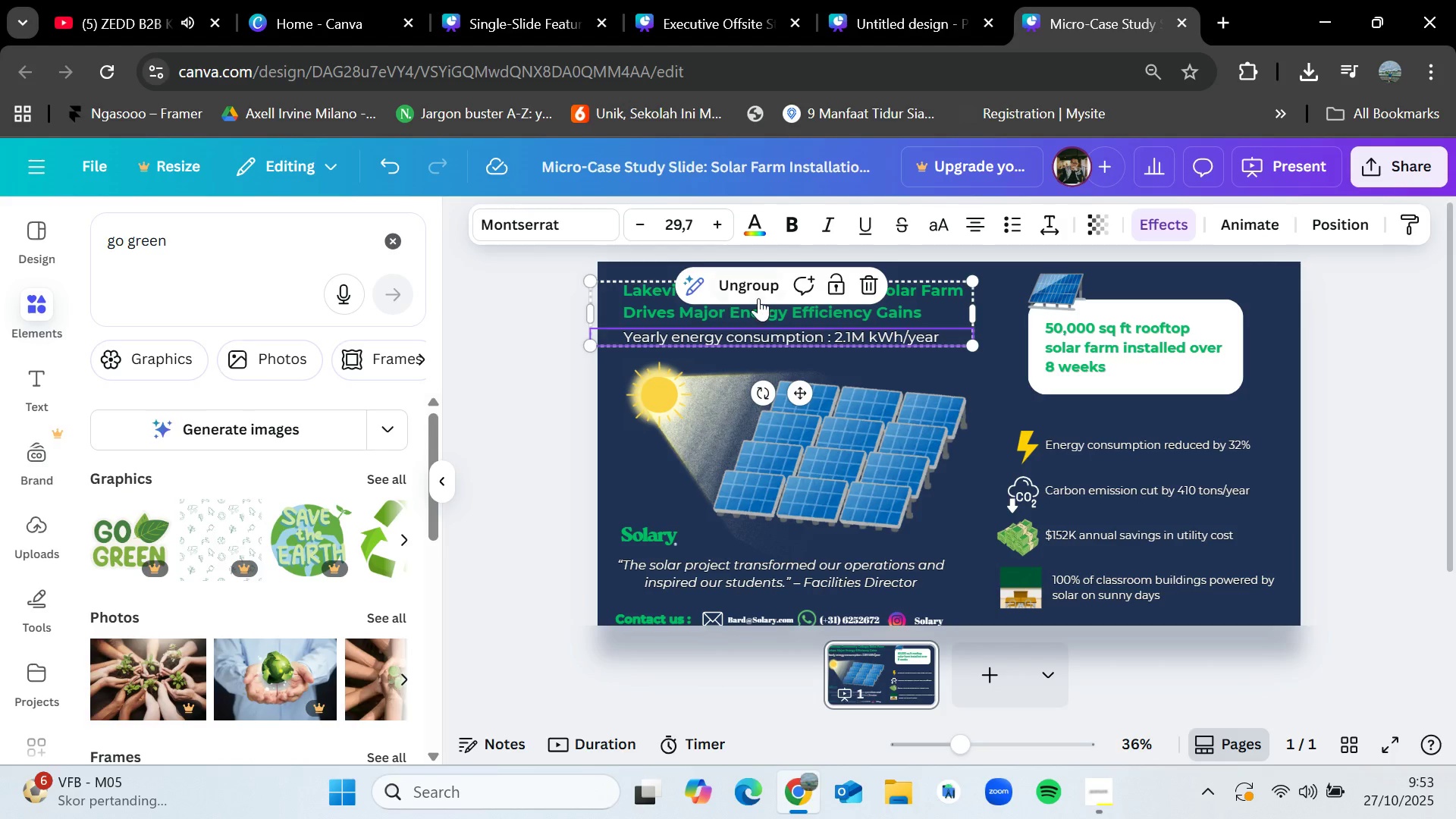 
left_click([760, 293])
 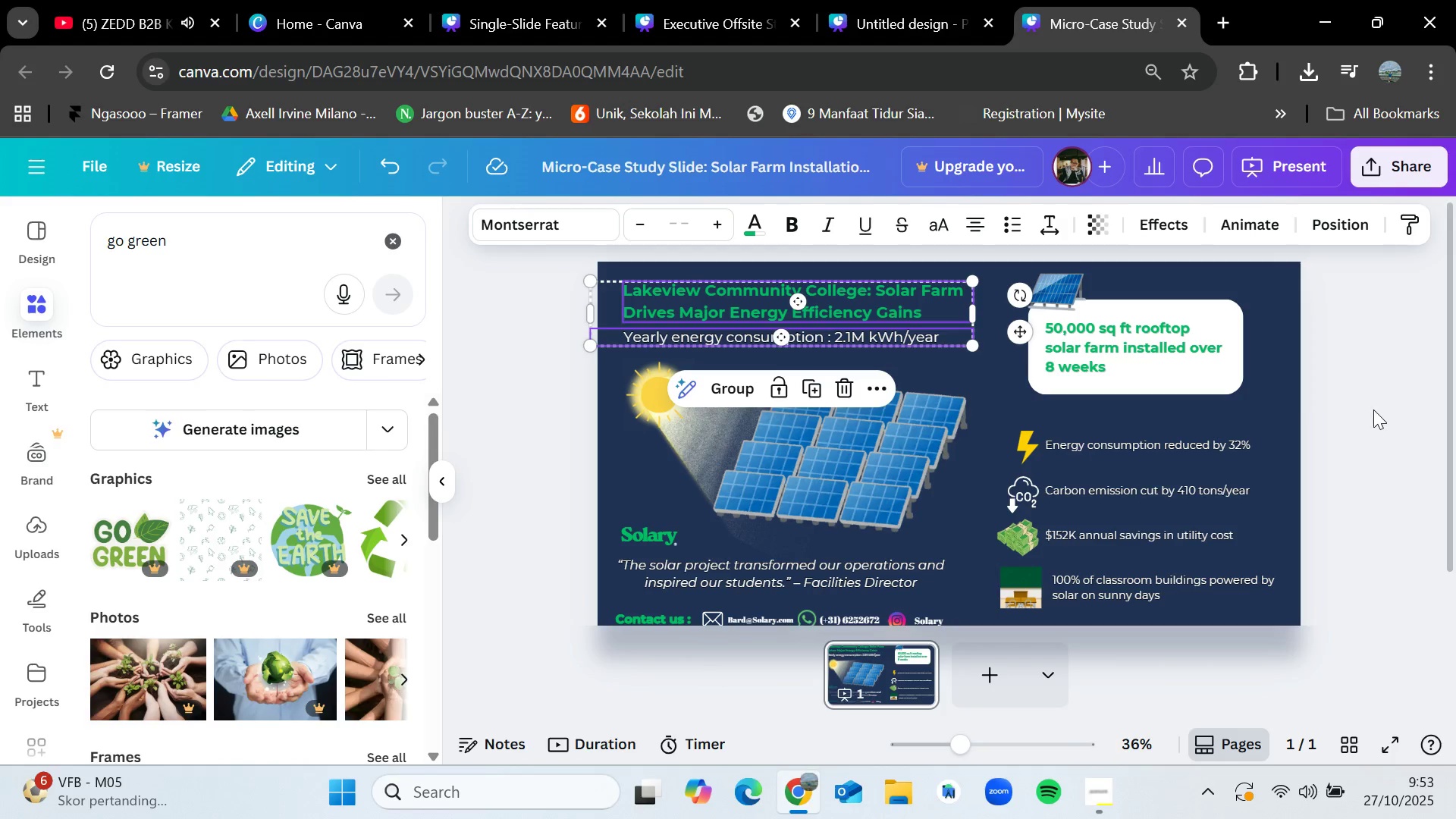 
left_click([1373, 410])
 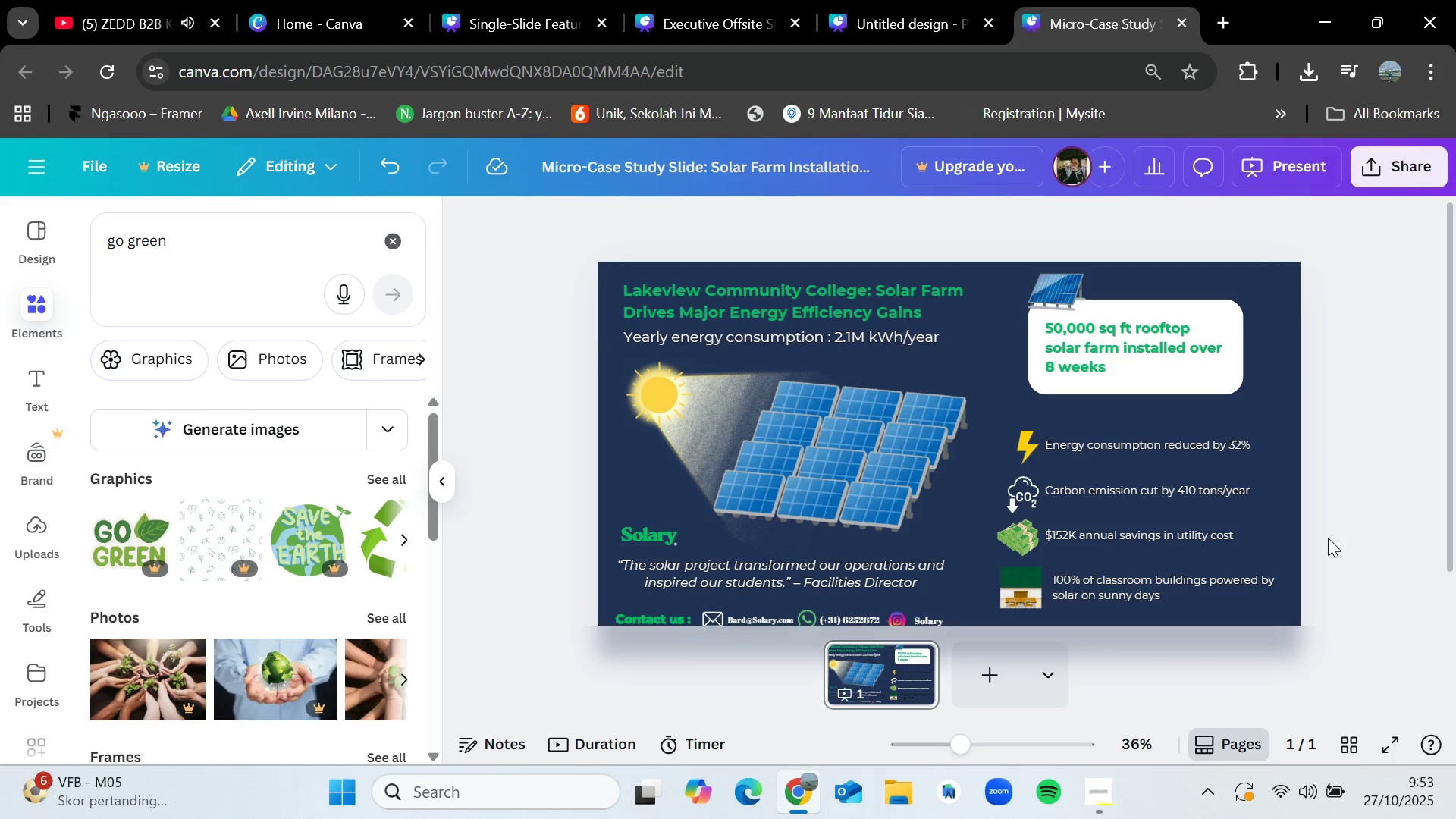 
scroll: coordinate [1328, 546], scroll_direction: down, amount: 1.0